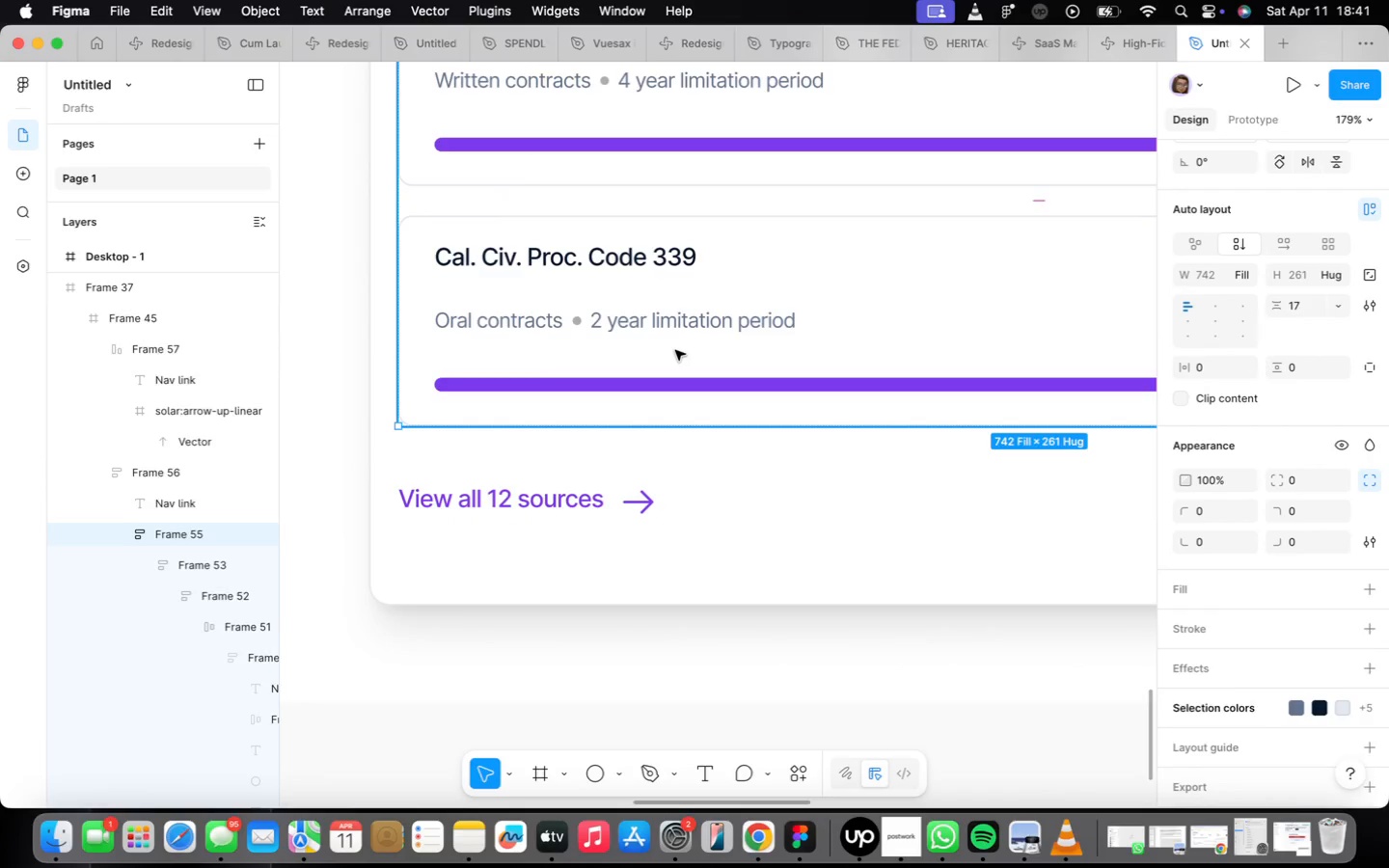 
left_click([557, 502])
 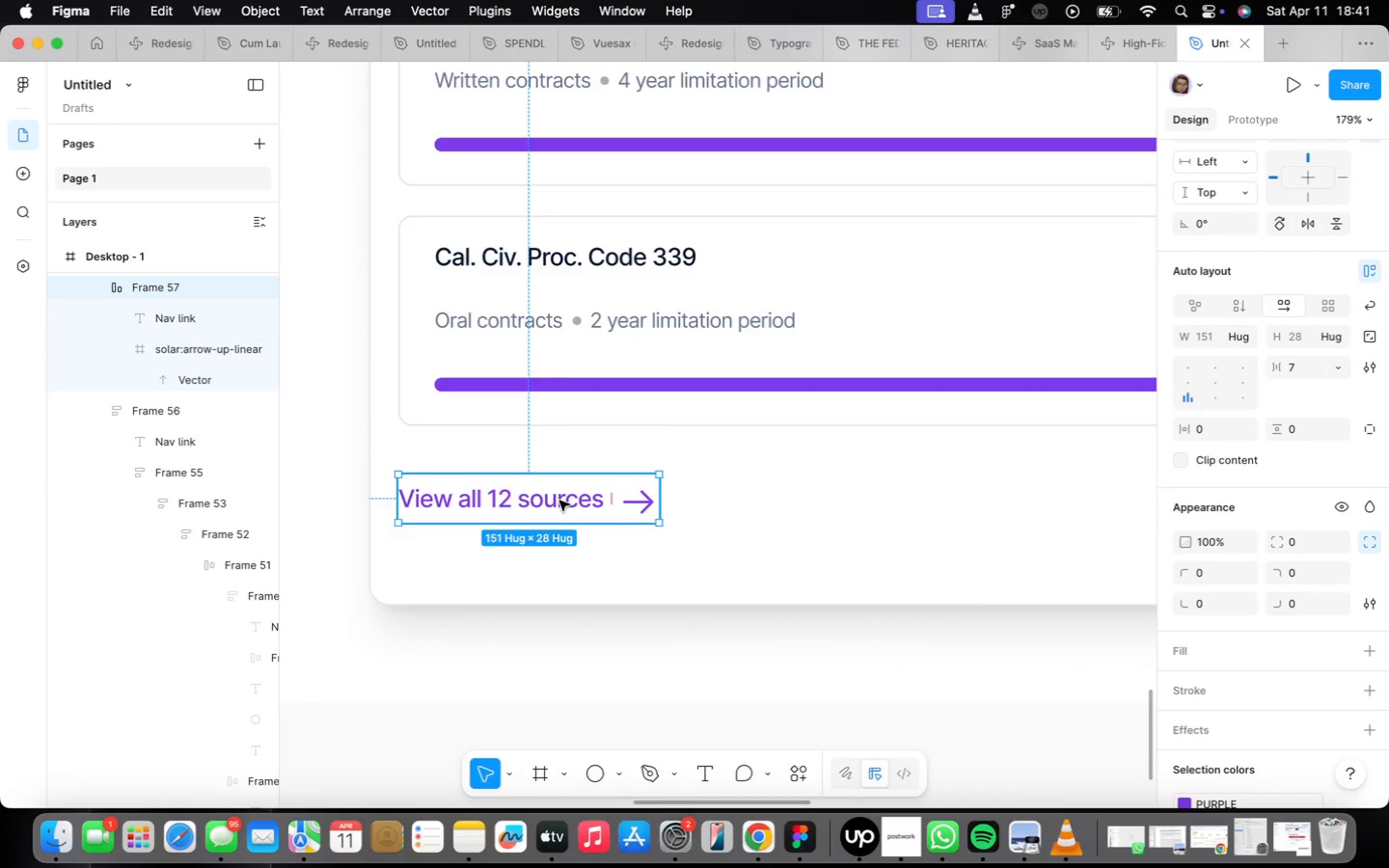 
scroll: coordinate [568, 501], scroll_direction: down, amount: 5.0
 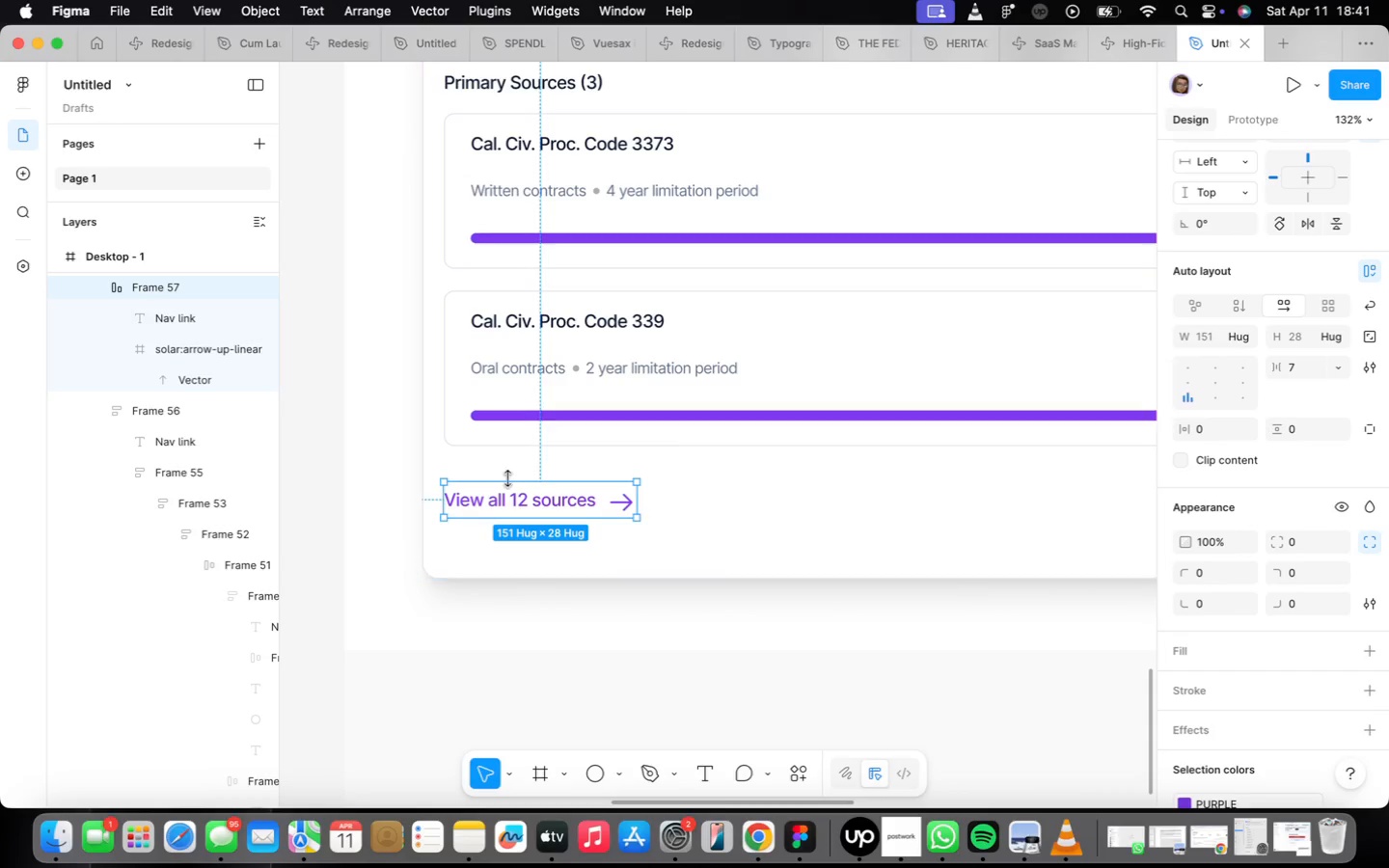 
double_click([609, 390])
 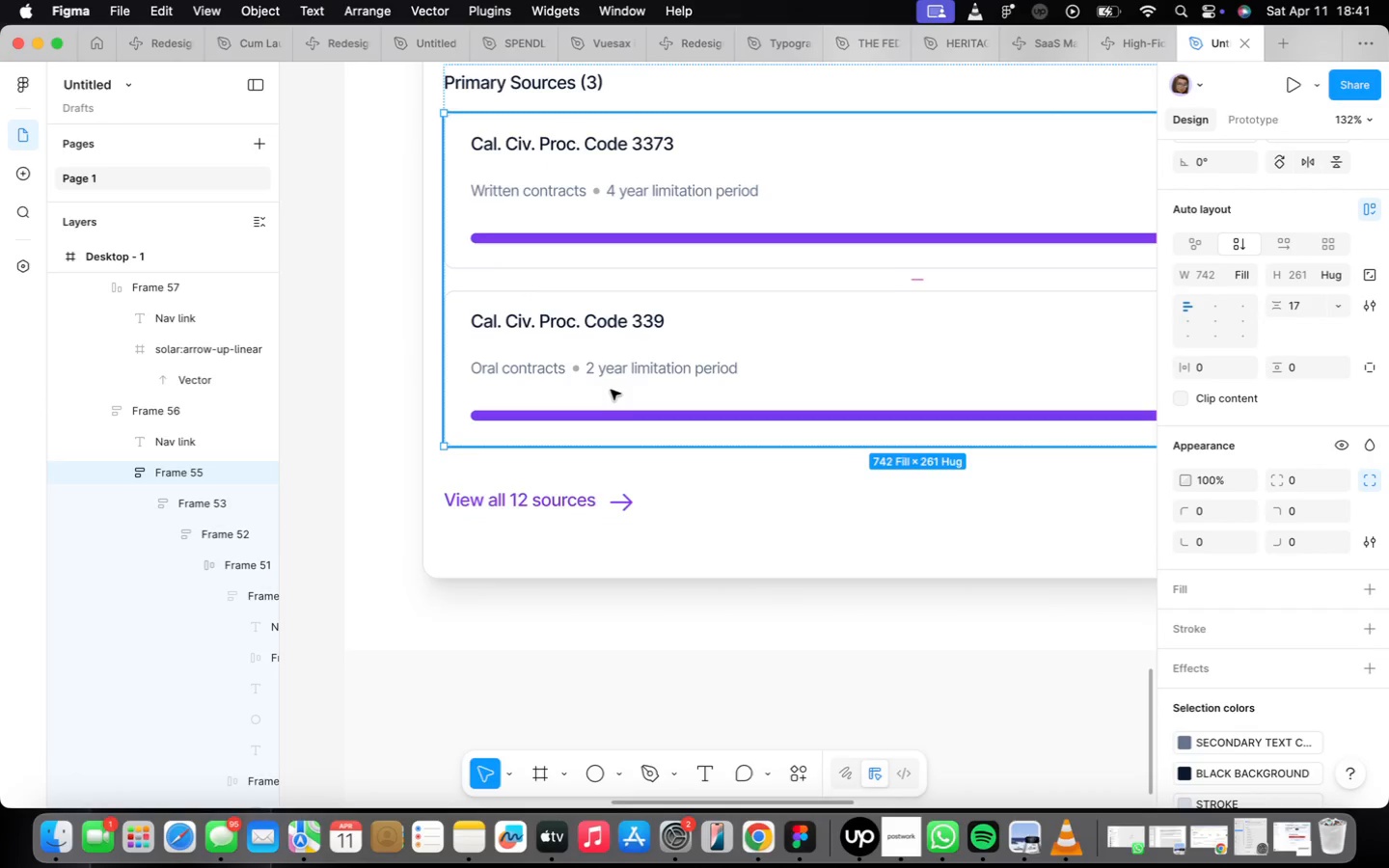 
double_click([613, 385])
 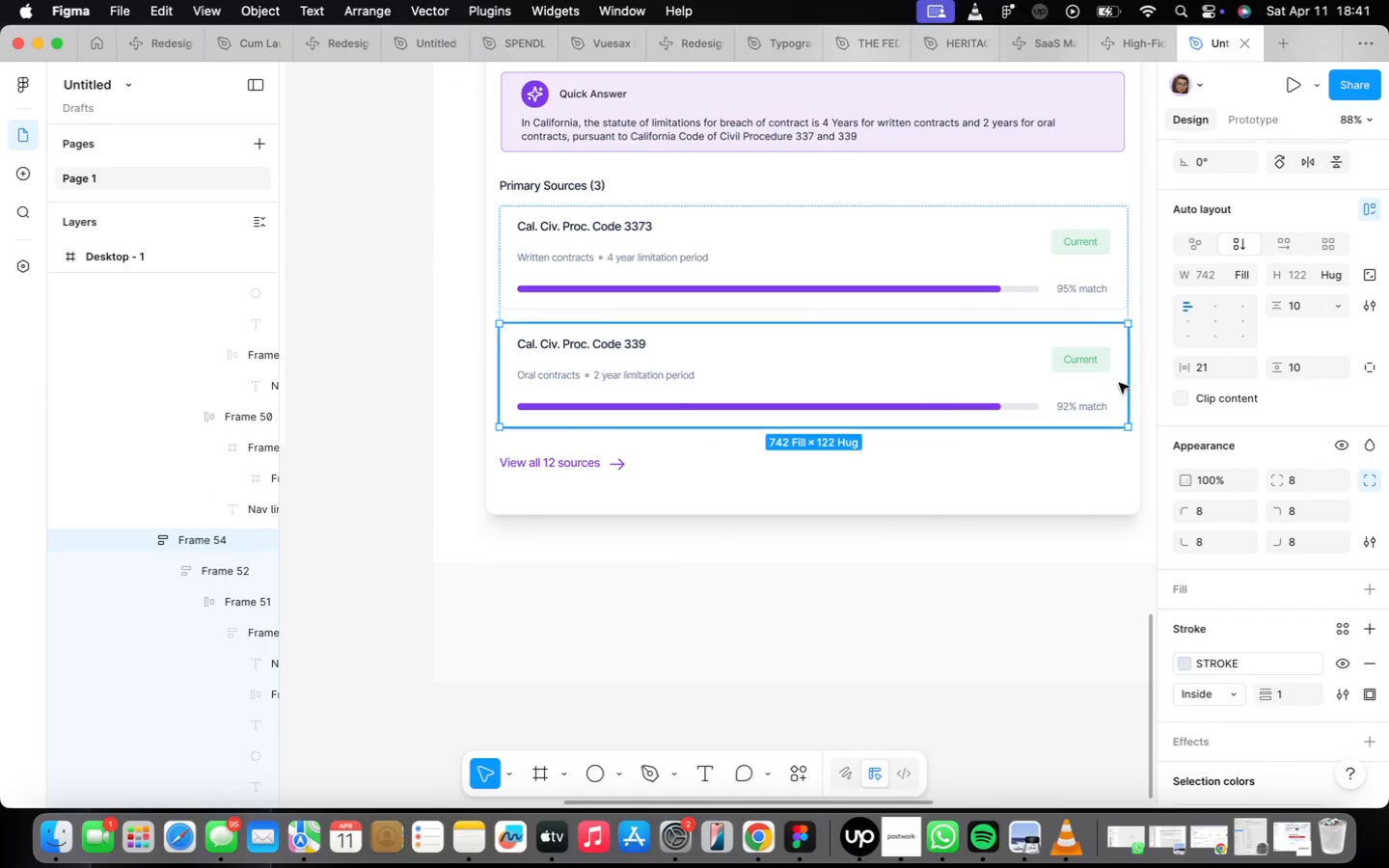 
scroll: coordinate [611, 390], scroll_direction: down, amount: 5.0
 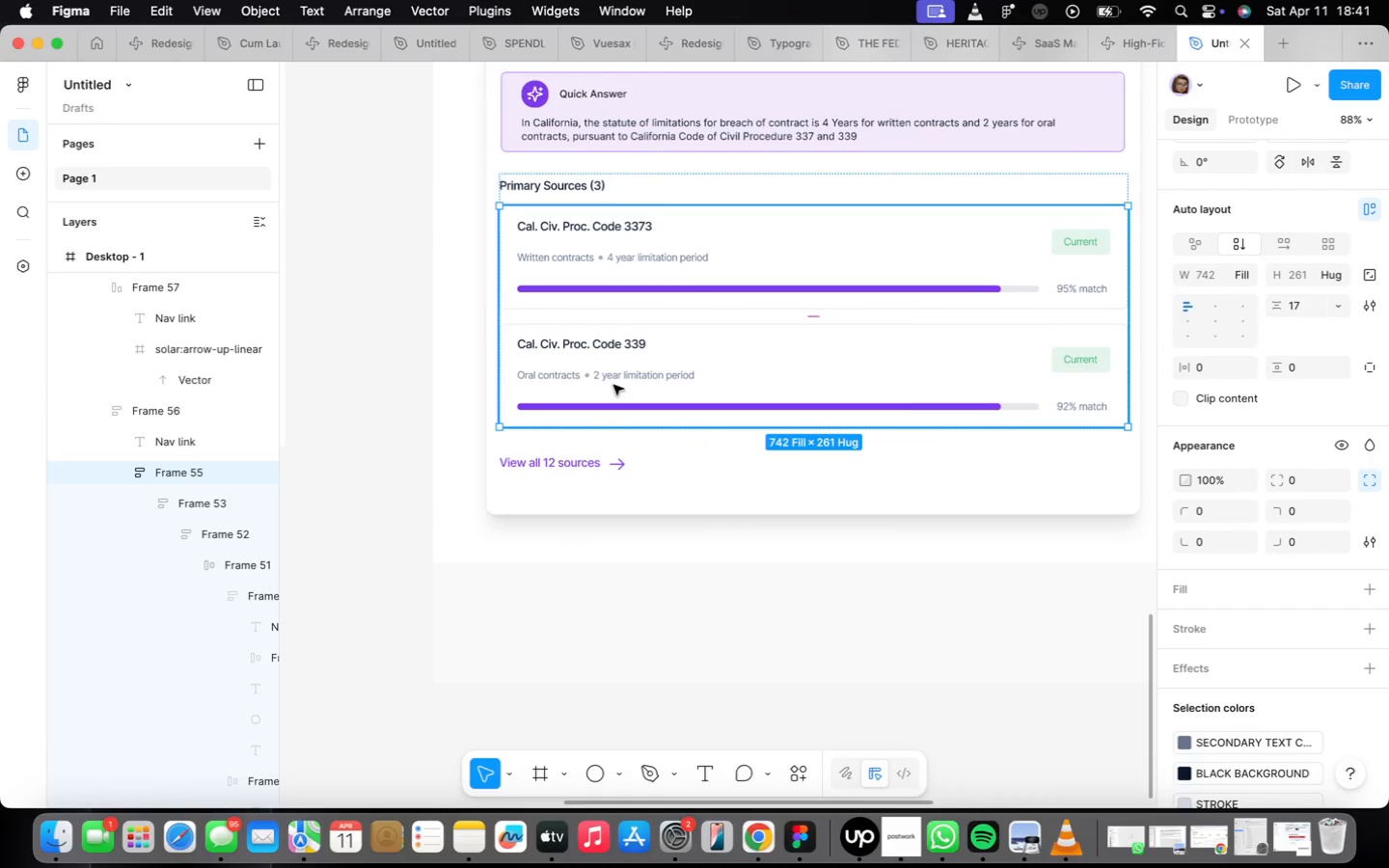 
scroll: coordinate [1092, 360], scroll_direction: up, amount: 7.0
 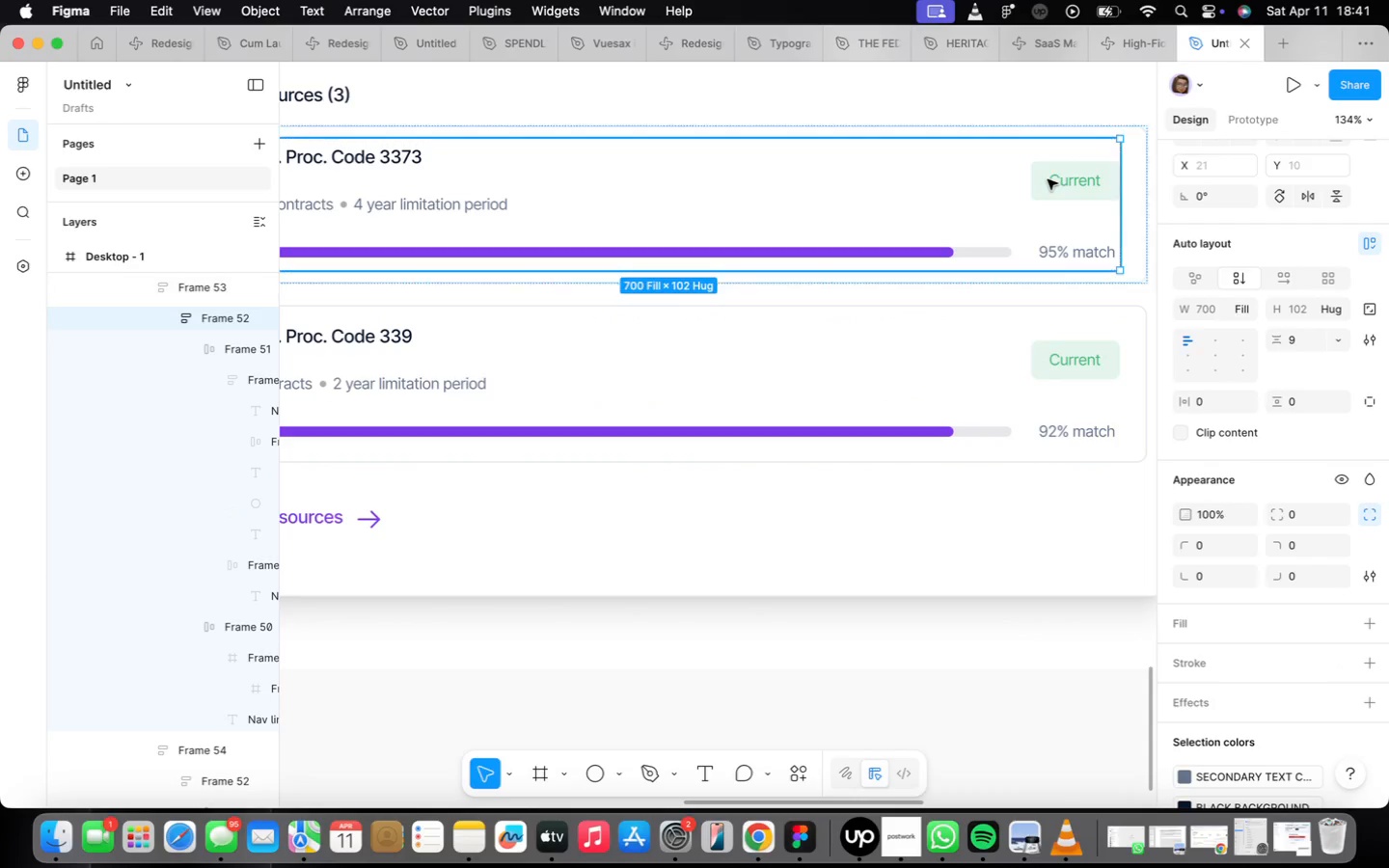 
wait(5.03)
 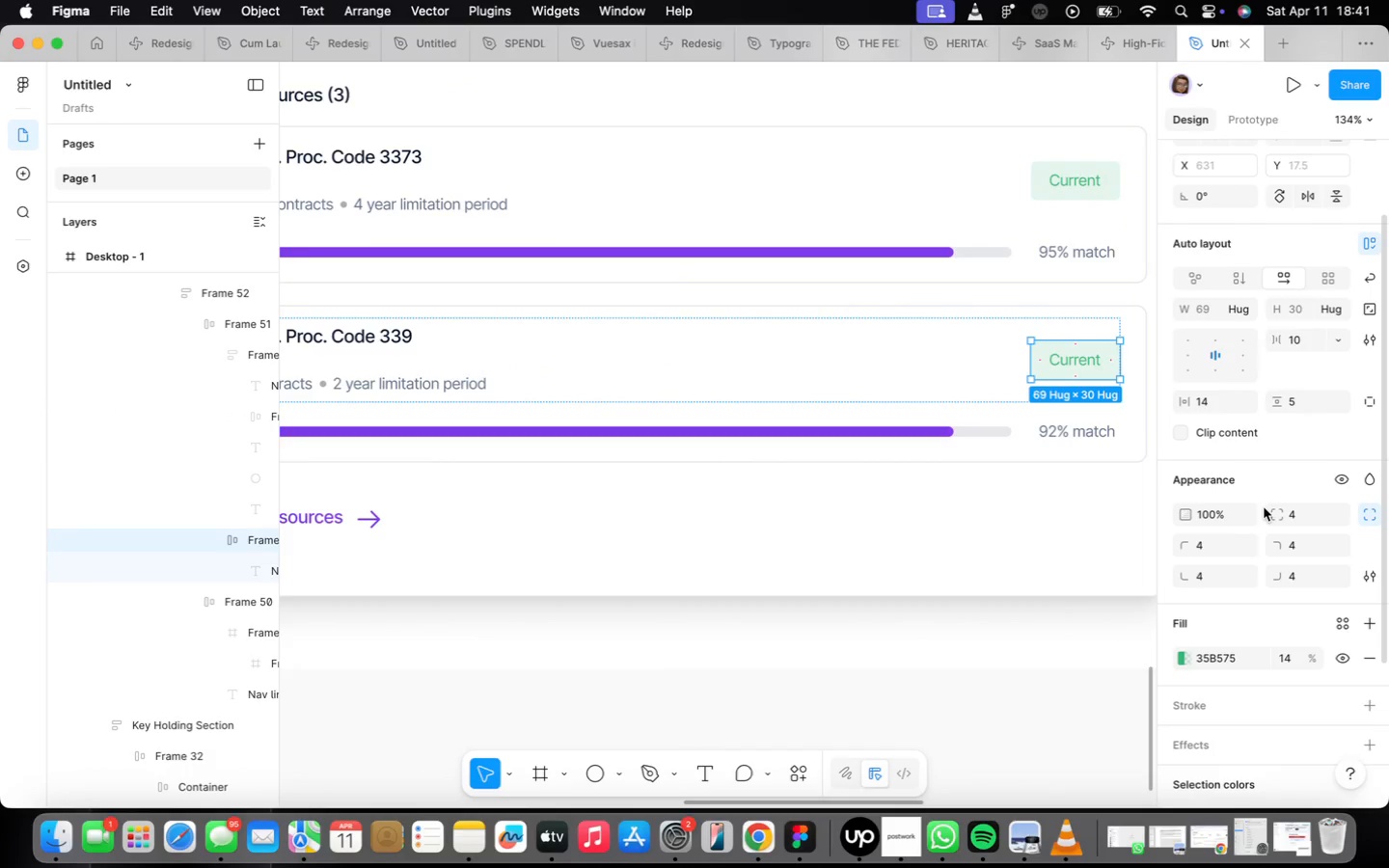 
double_click([1089, 174])
 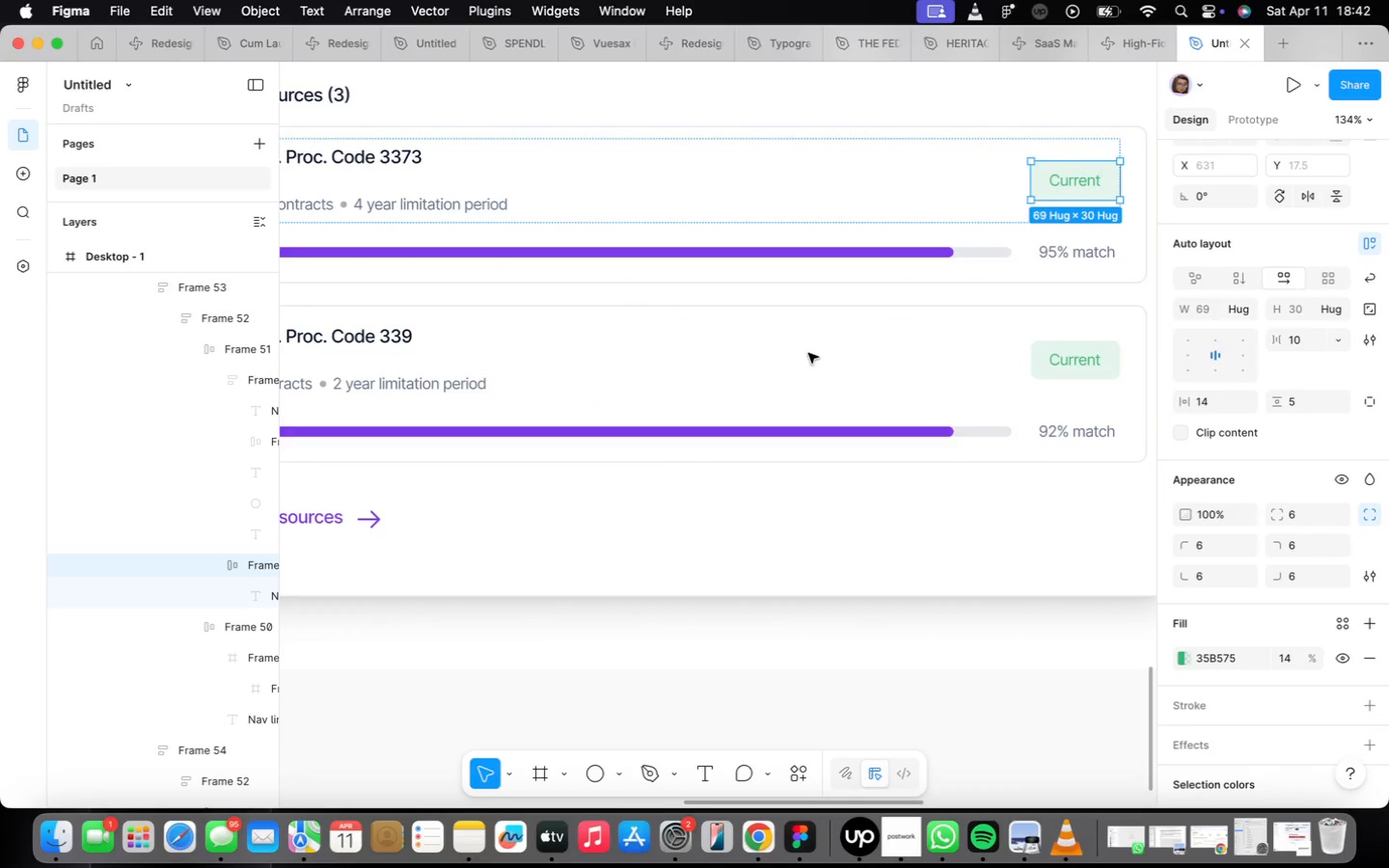 
scroll: coordinate [653, 448], scroll_direction: down, amount: 2.0
 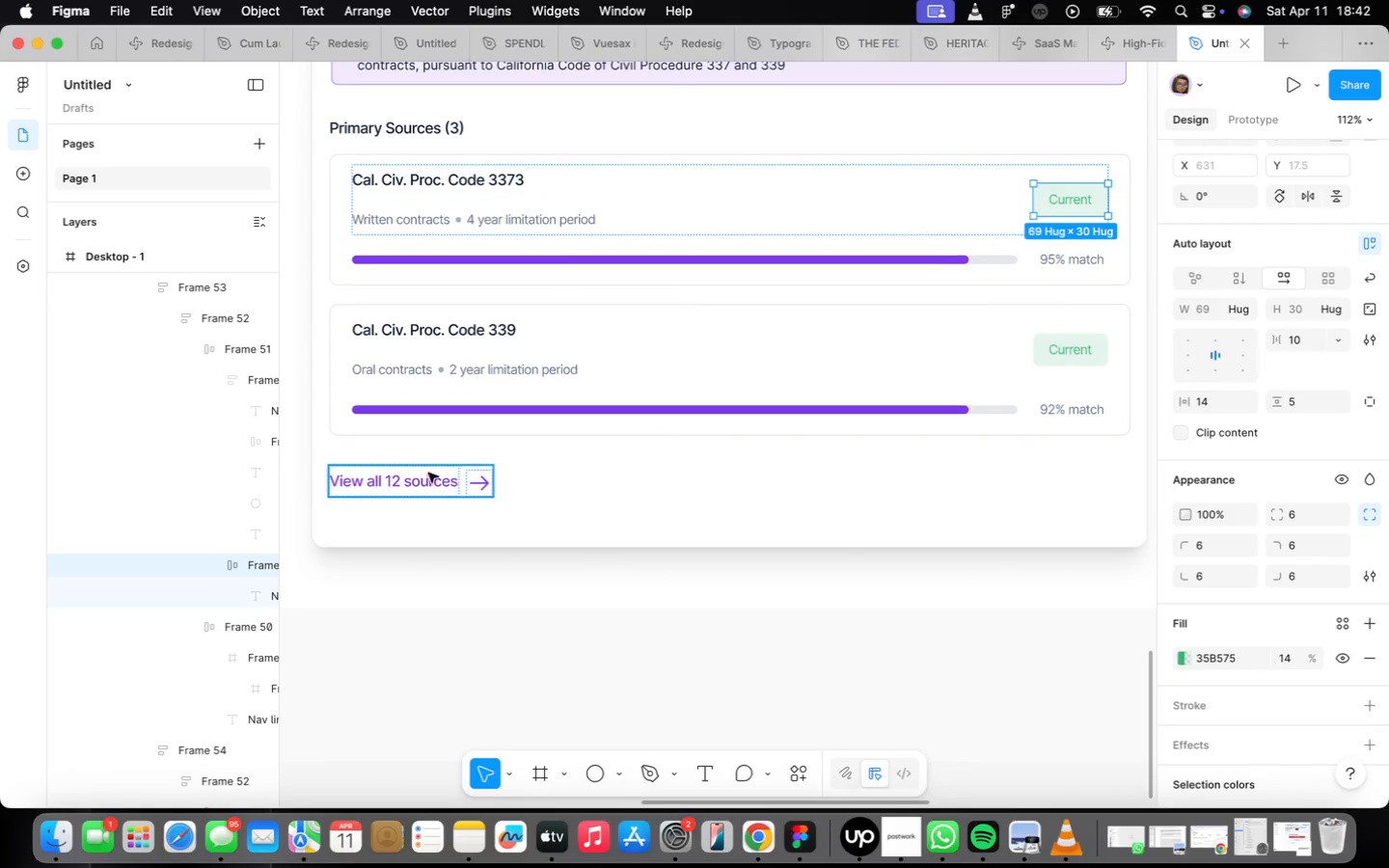 
left_click([428, 473])
 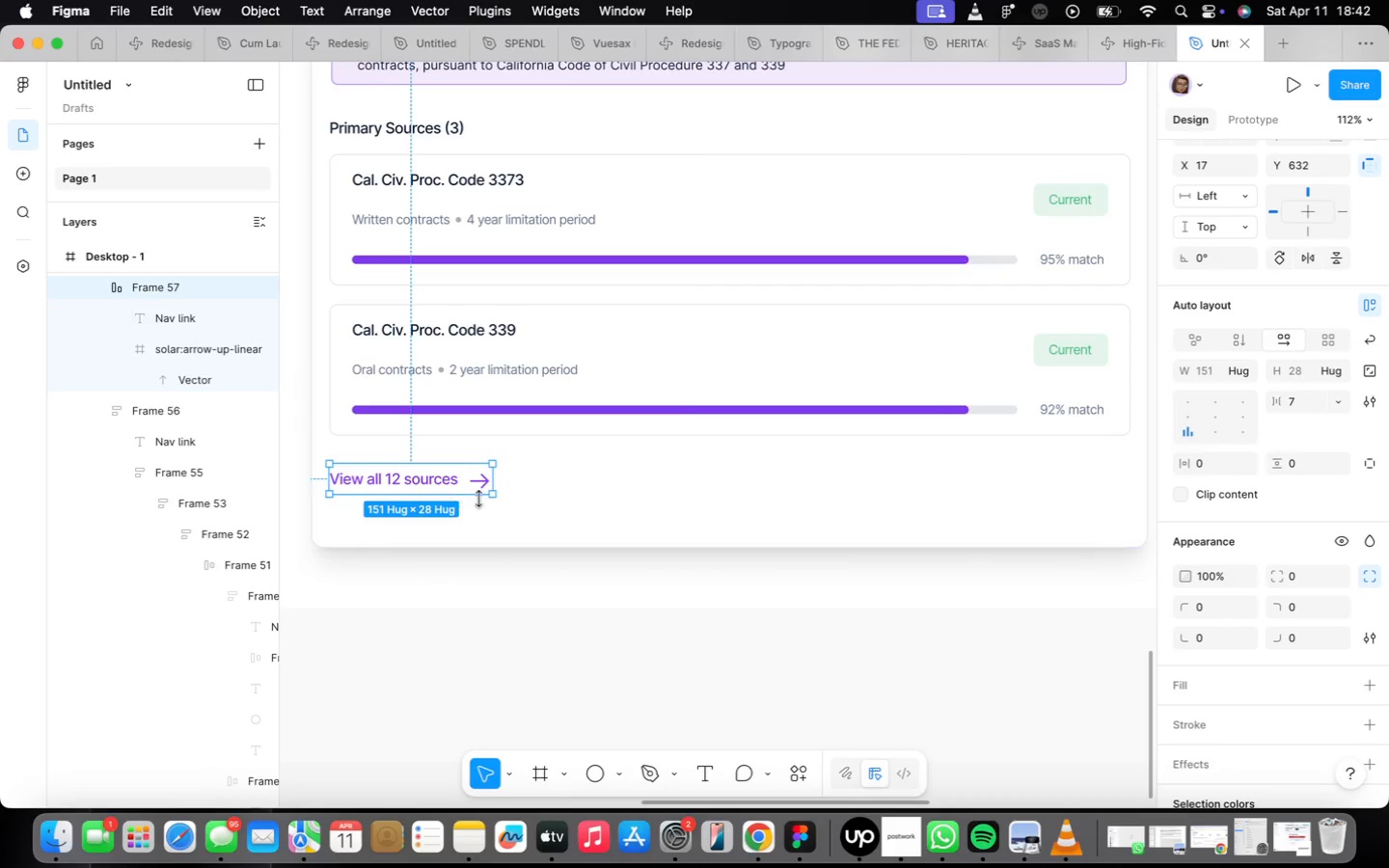 
wait(20.71)
 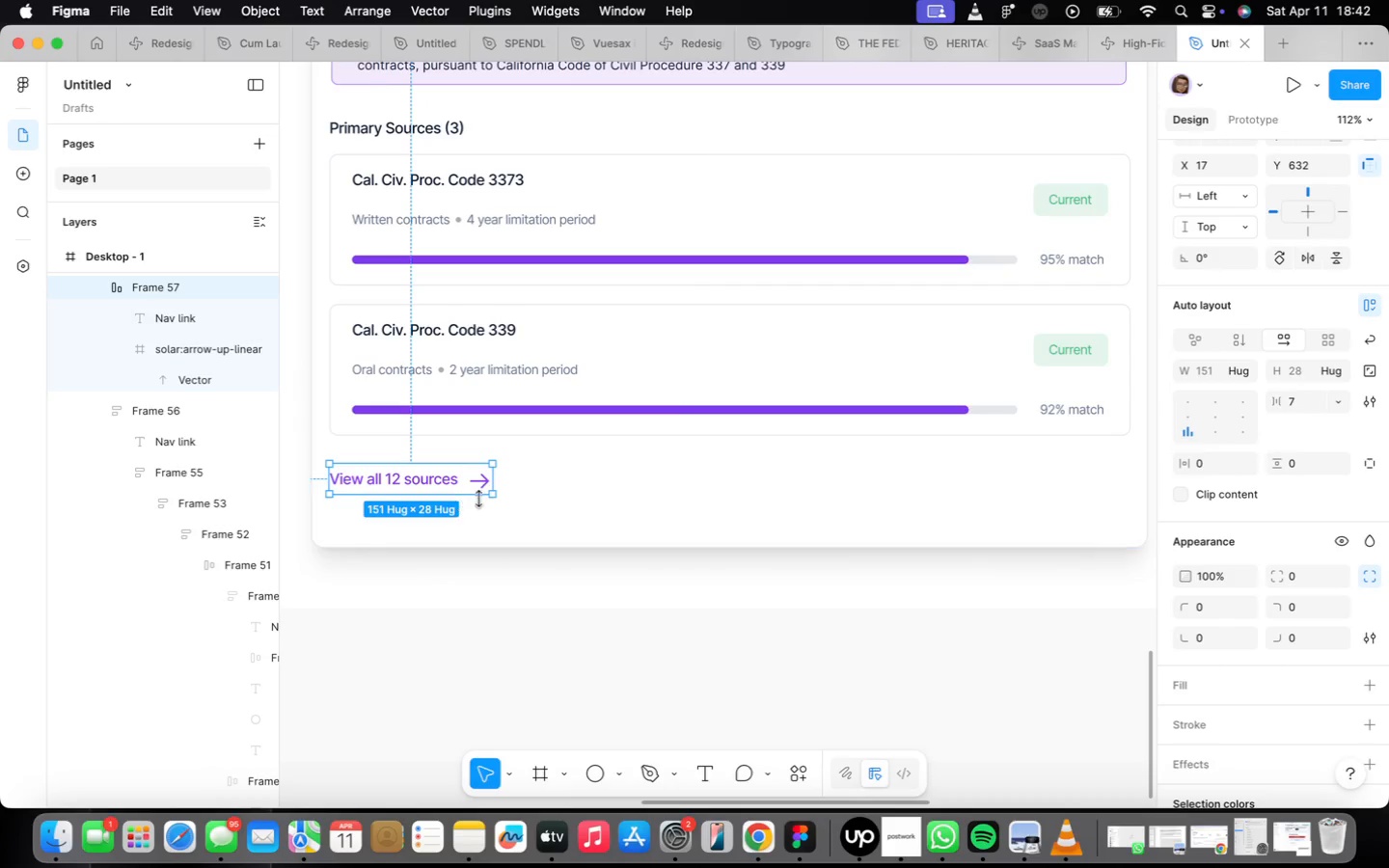 
scroll: coordinate [467, 479], scroll_direction: down, amount: 4.0
 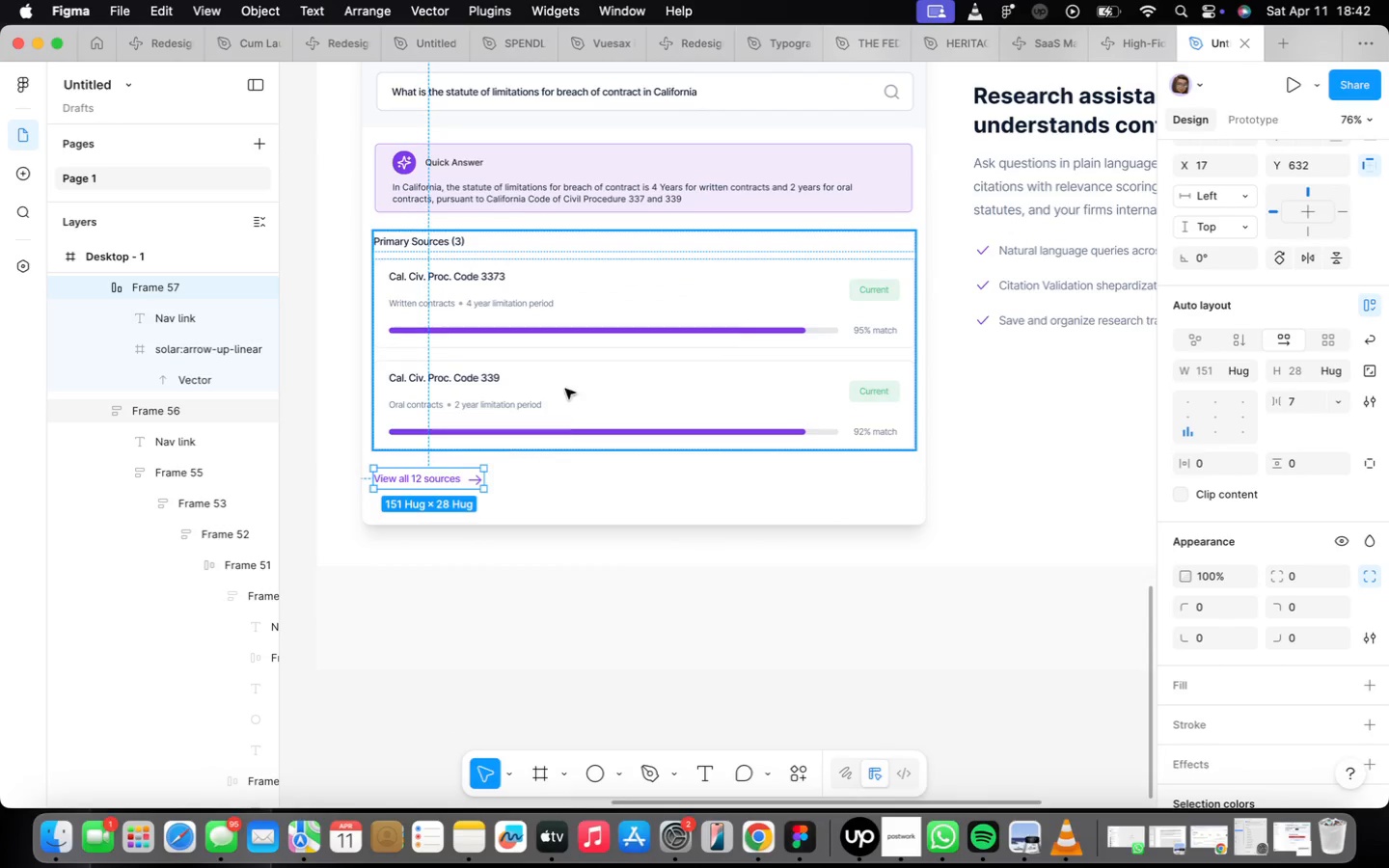 
double_click([655, 187])
 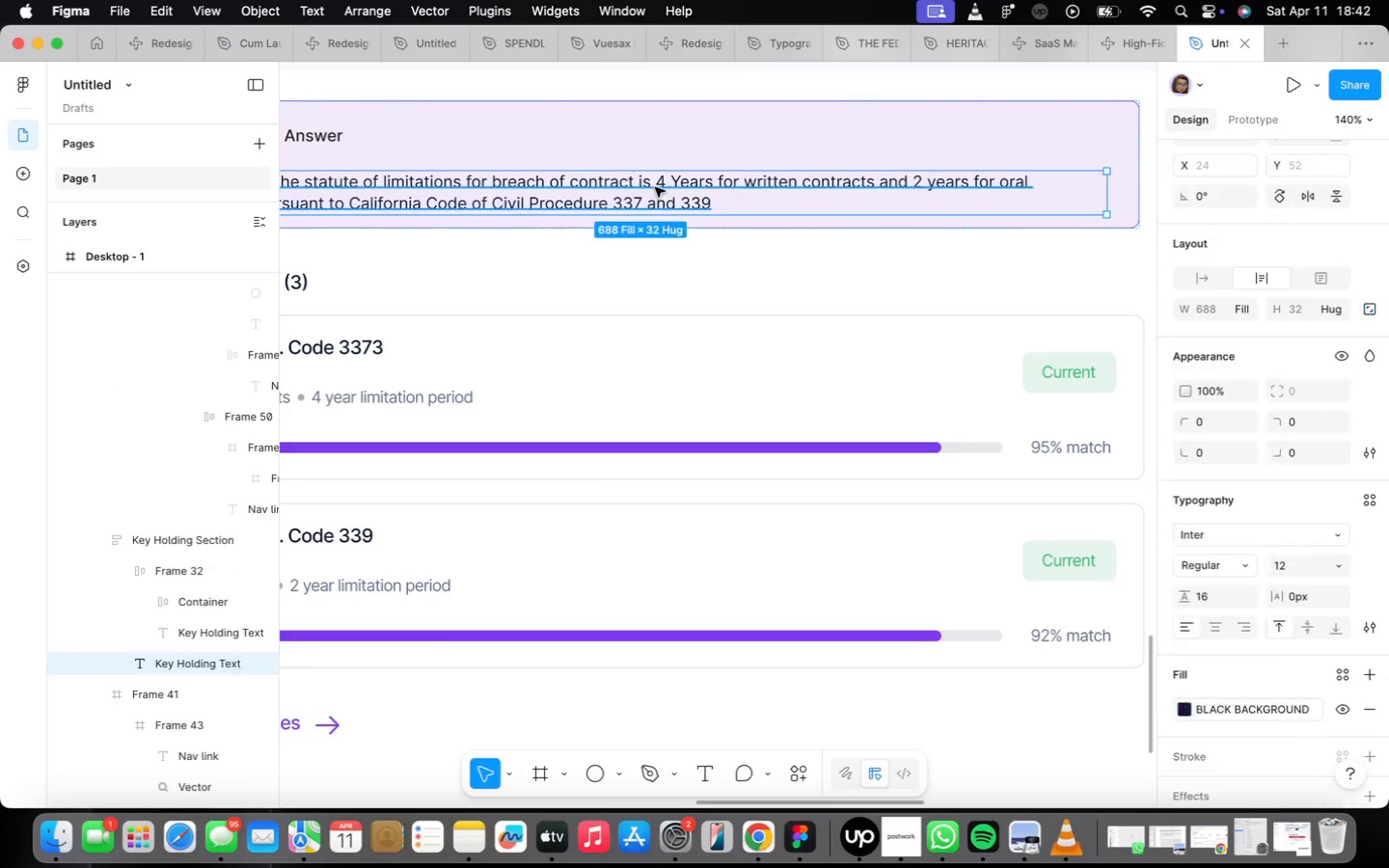 
scroll: coordinate [647, 195], scroll_direction: up, amount: 6.0
 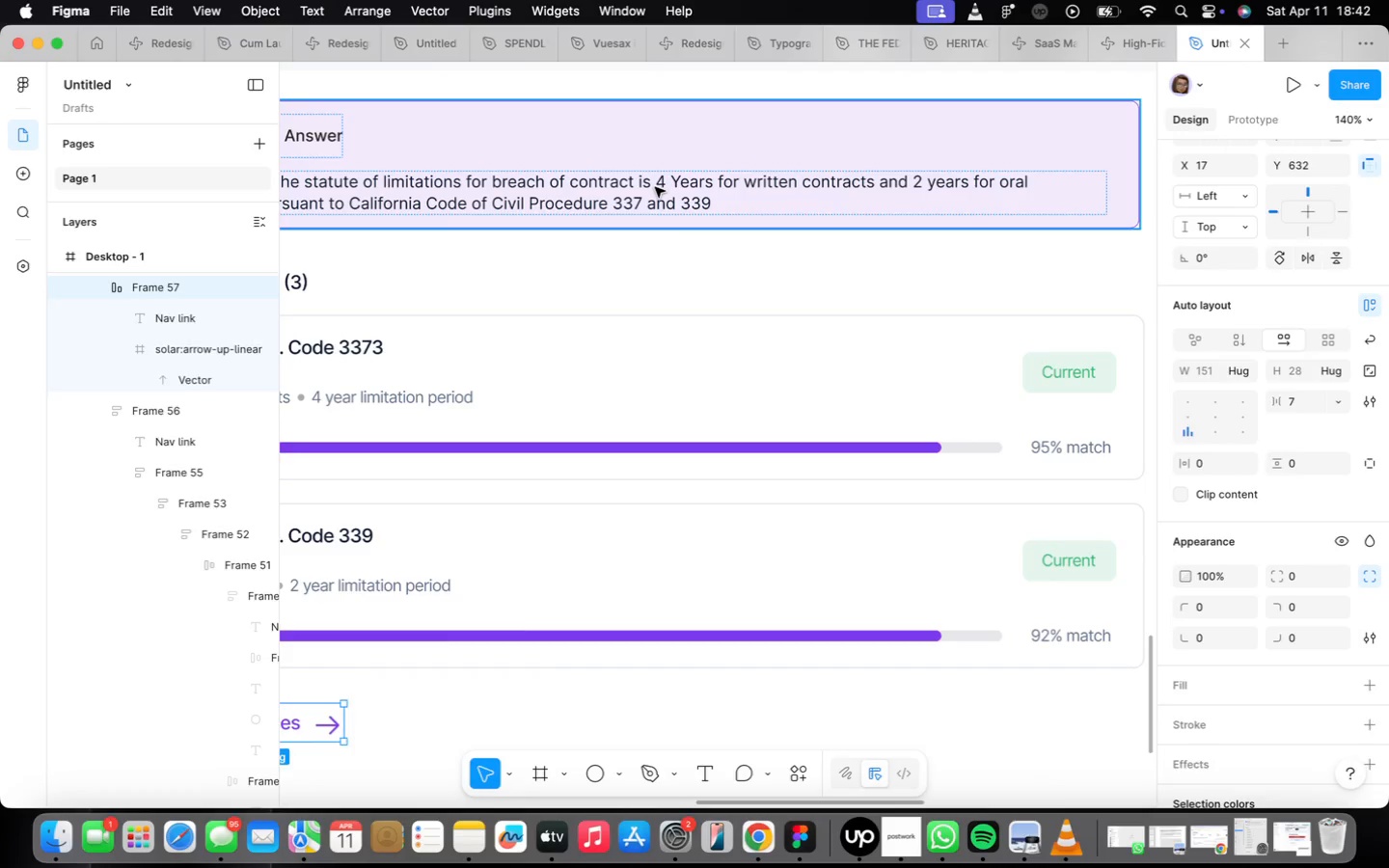 
triple_click([655, 187])
 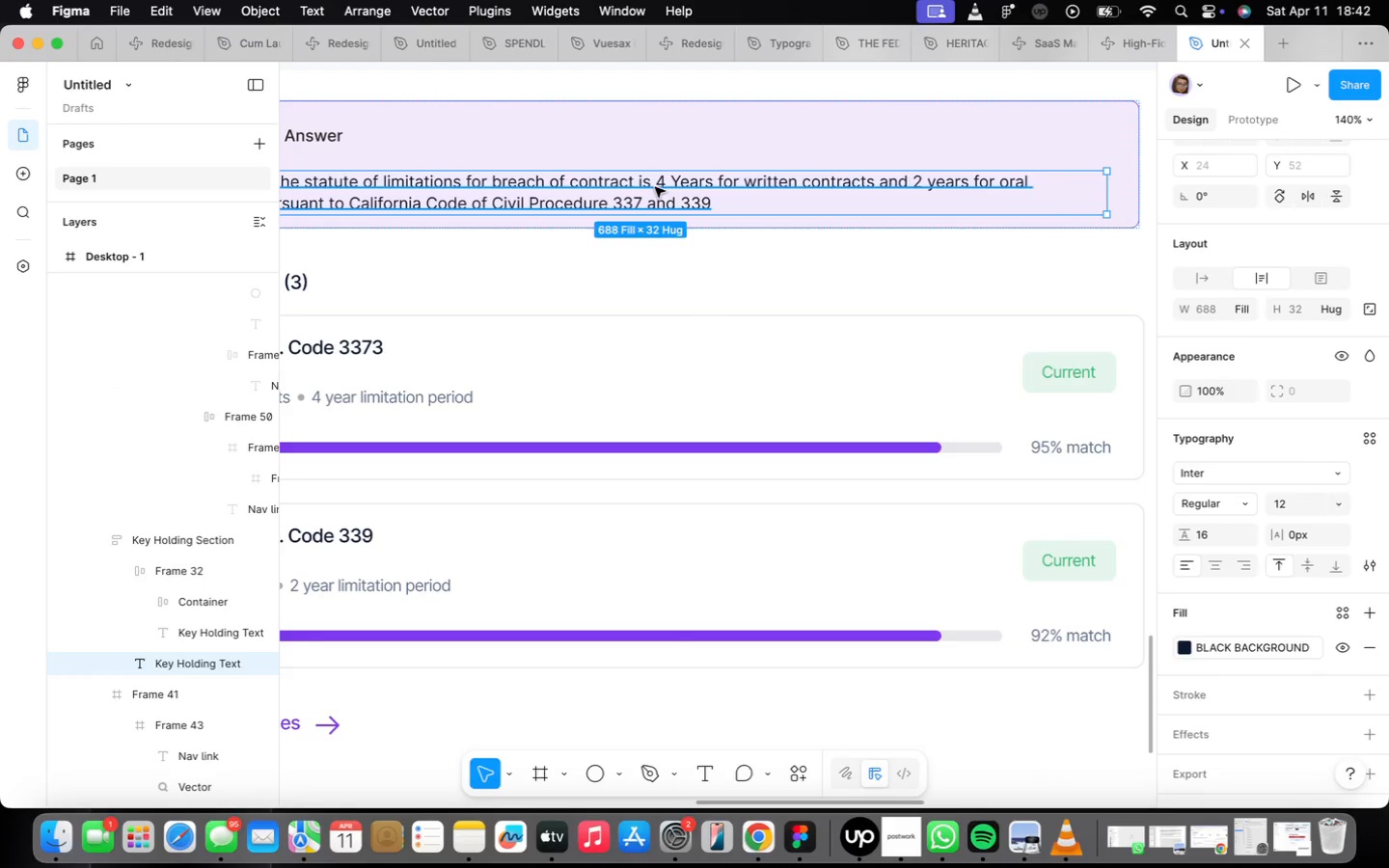 
triple_click([655, 187])
 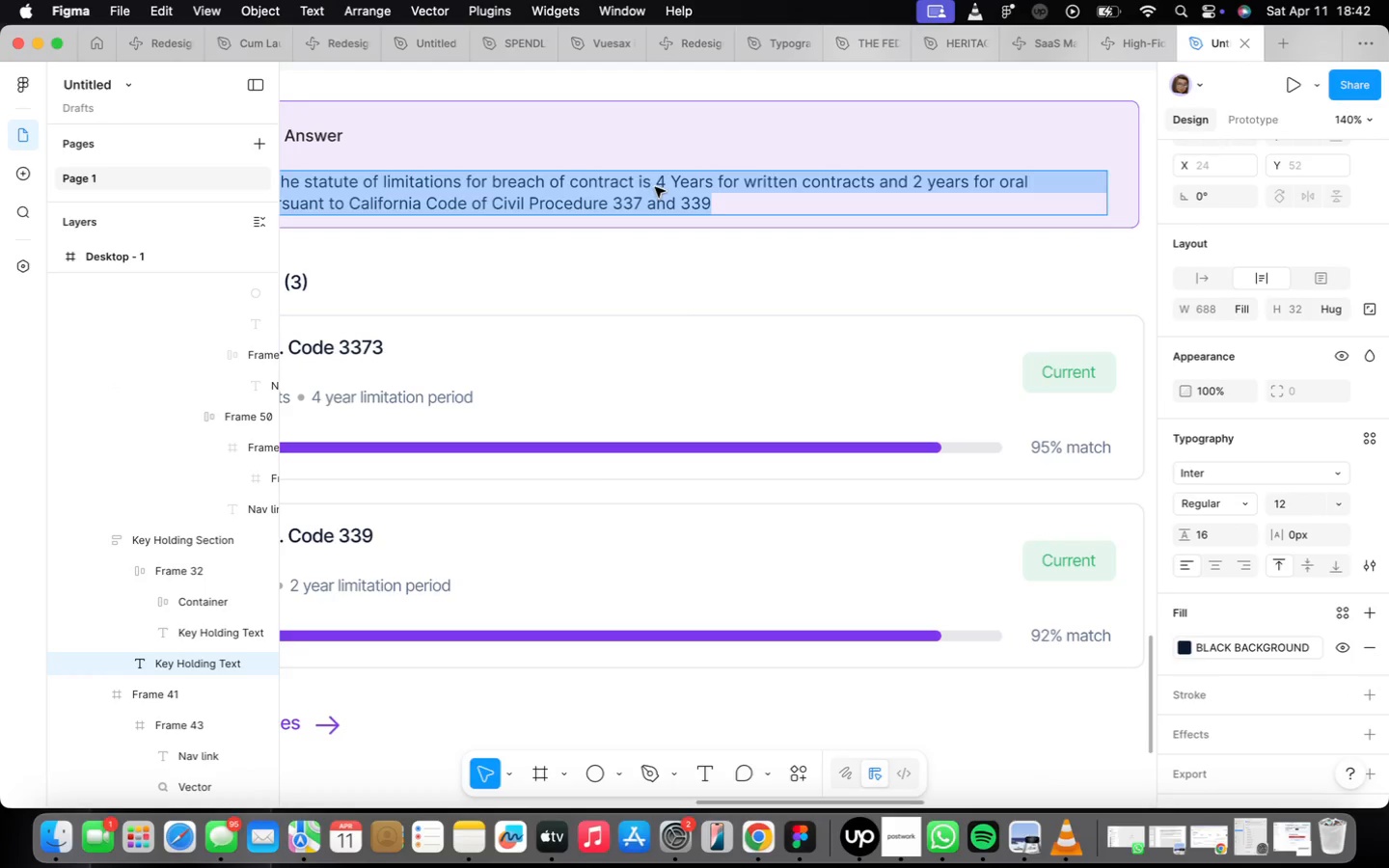 
triple_click([655, 187])
 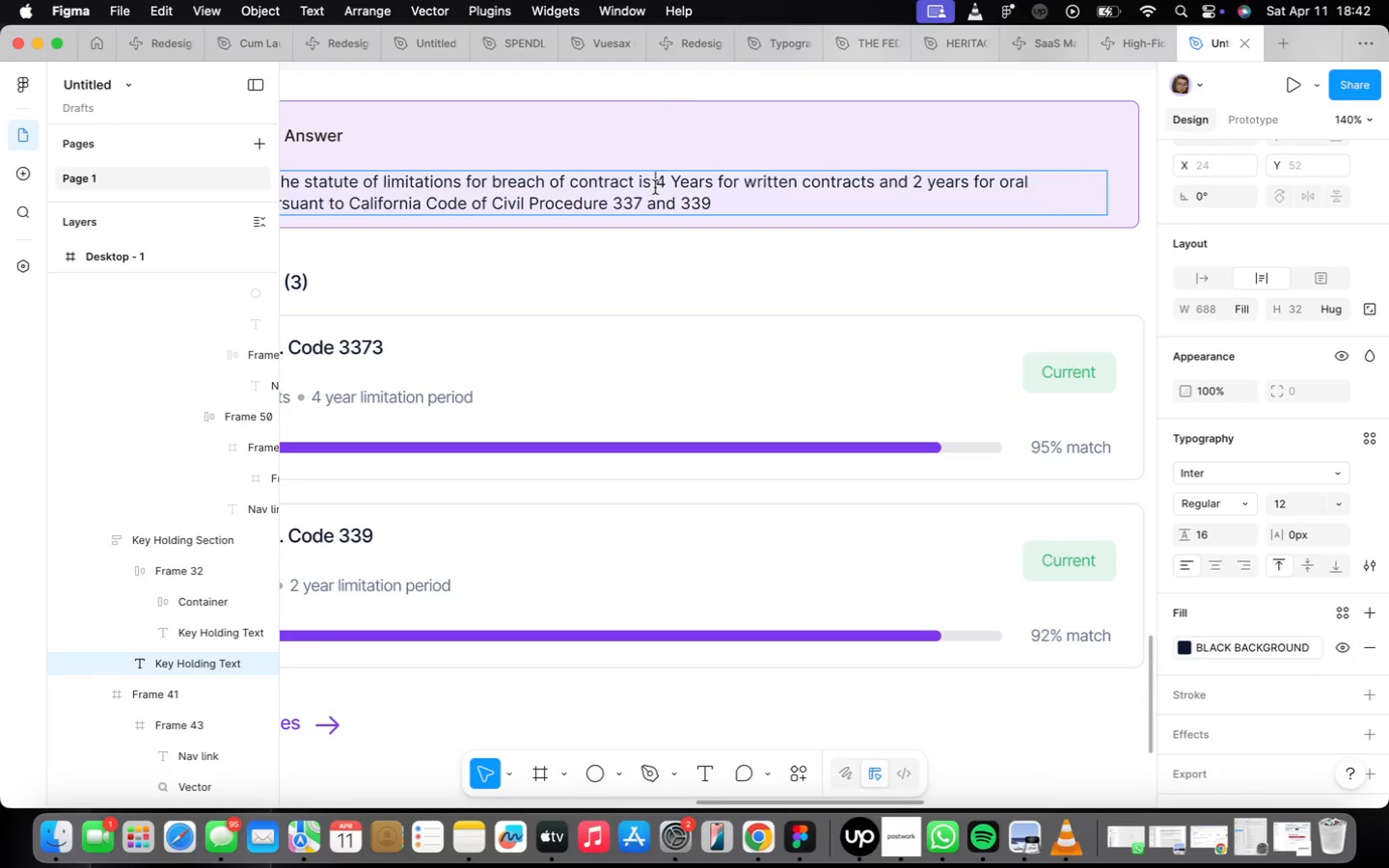 
left_click_drag(start_coordinate=[655, 187], to_coordinate=[692, 188])
 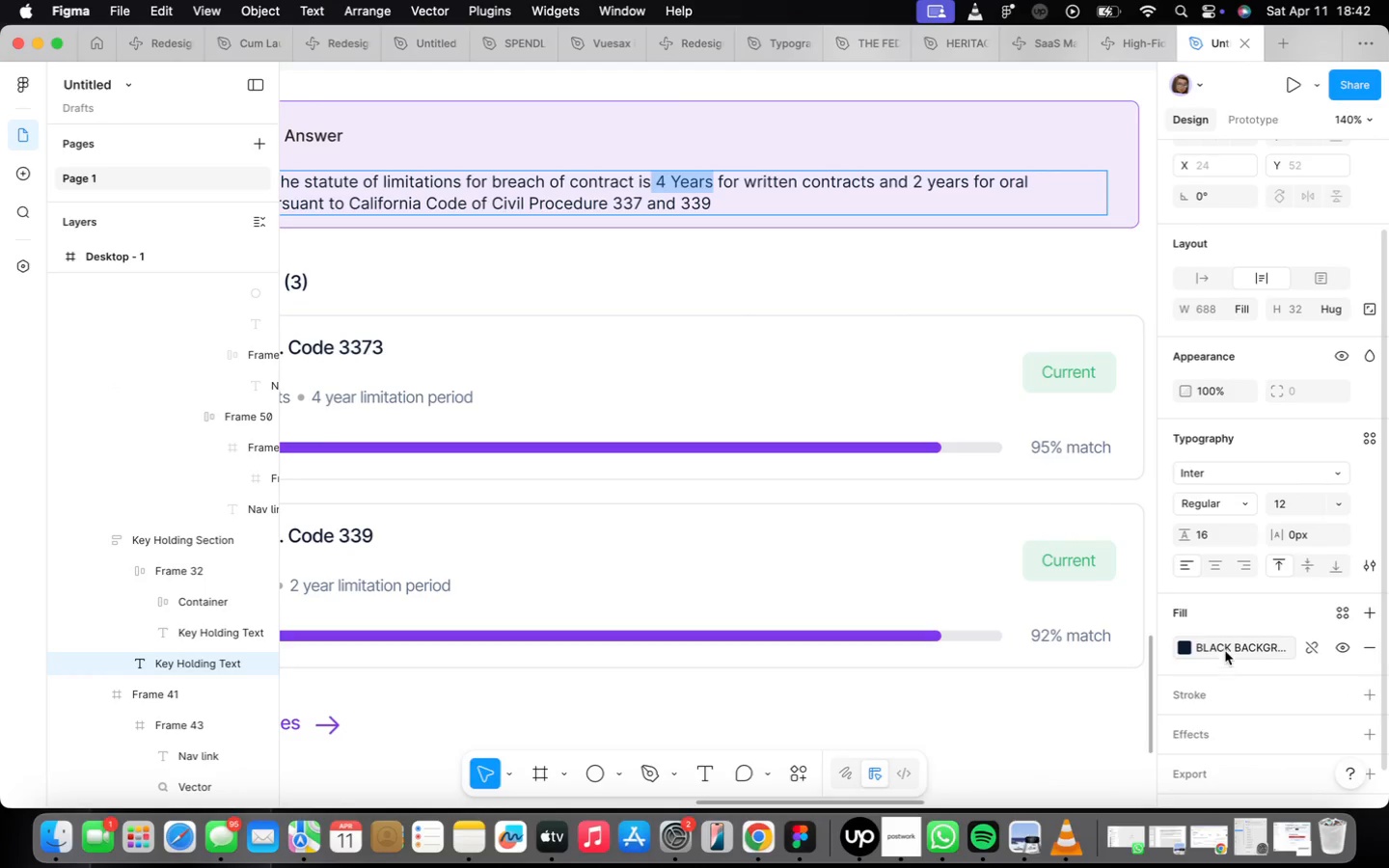 
left_click([1250, 504])
 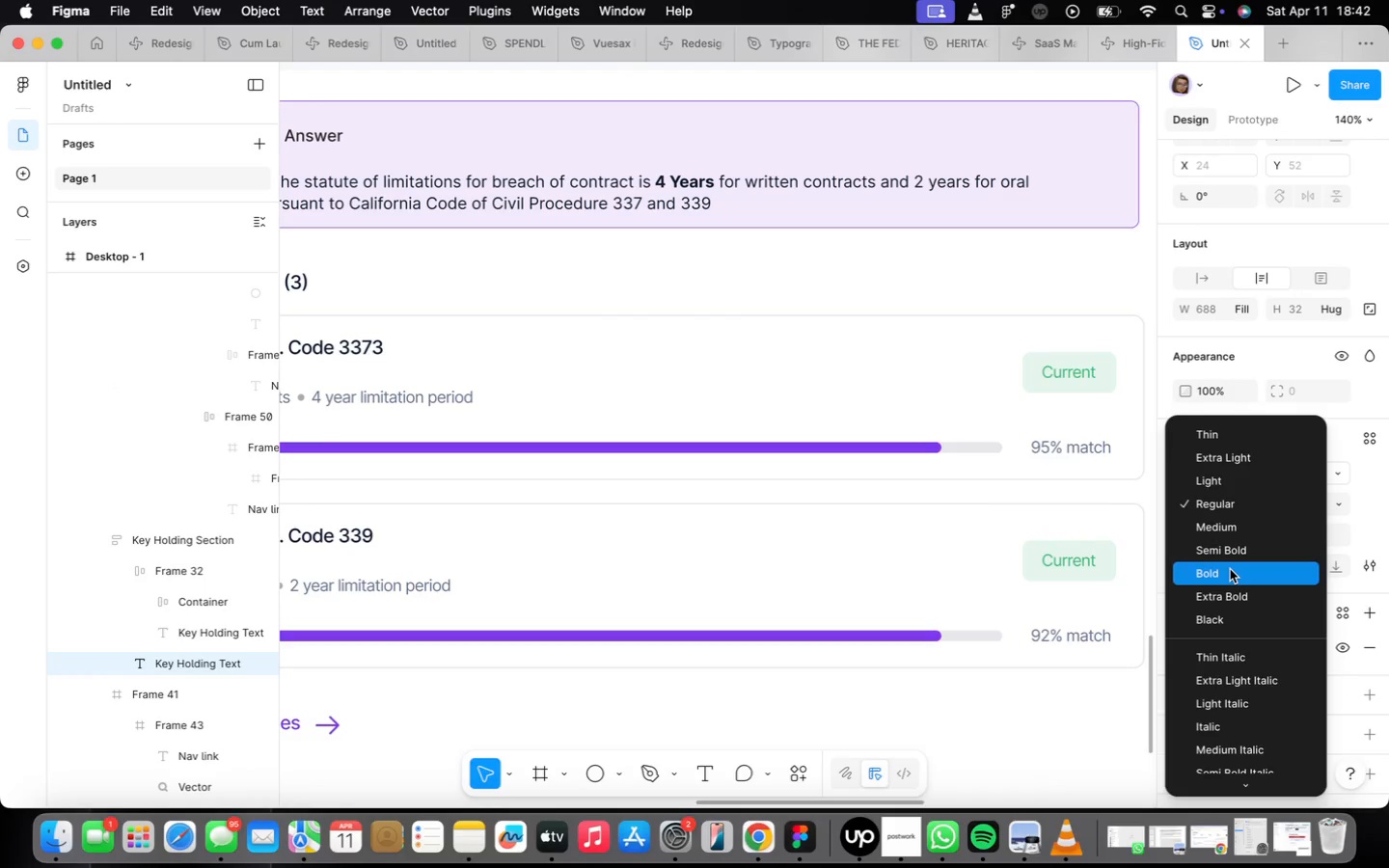 
left_click([1230, 569])
 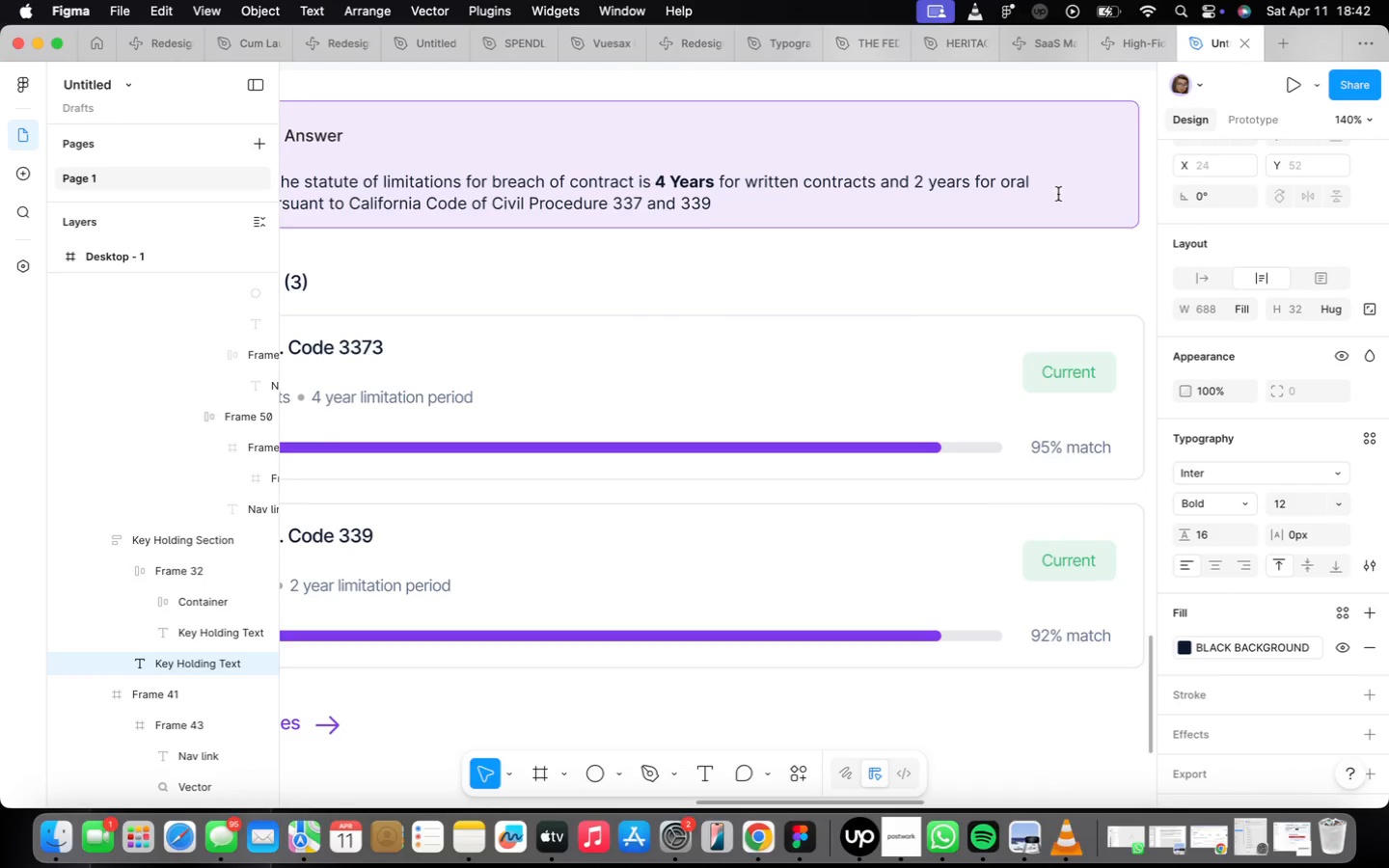 
scroll: coordinate [1035, 207], scroll_direction: down, amount: 4.0
 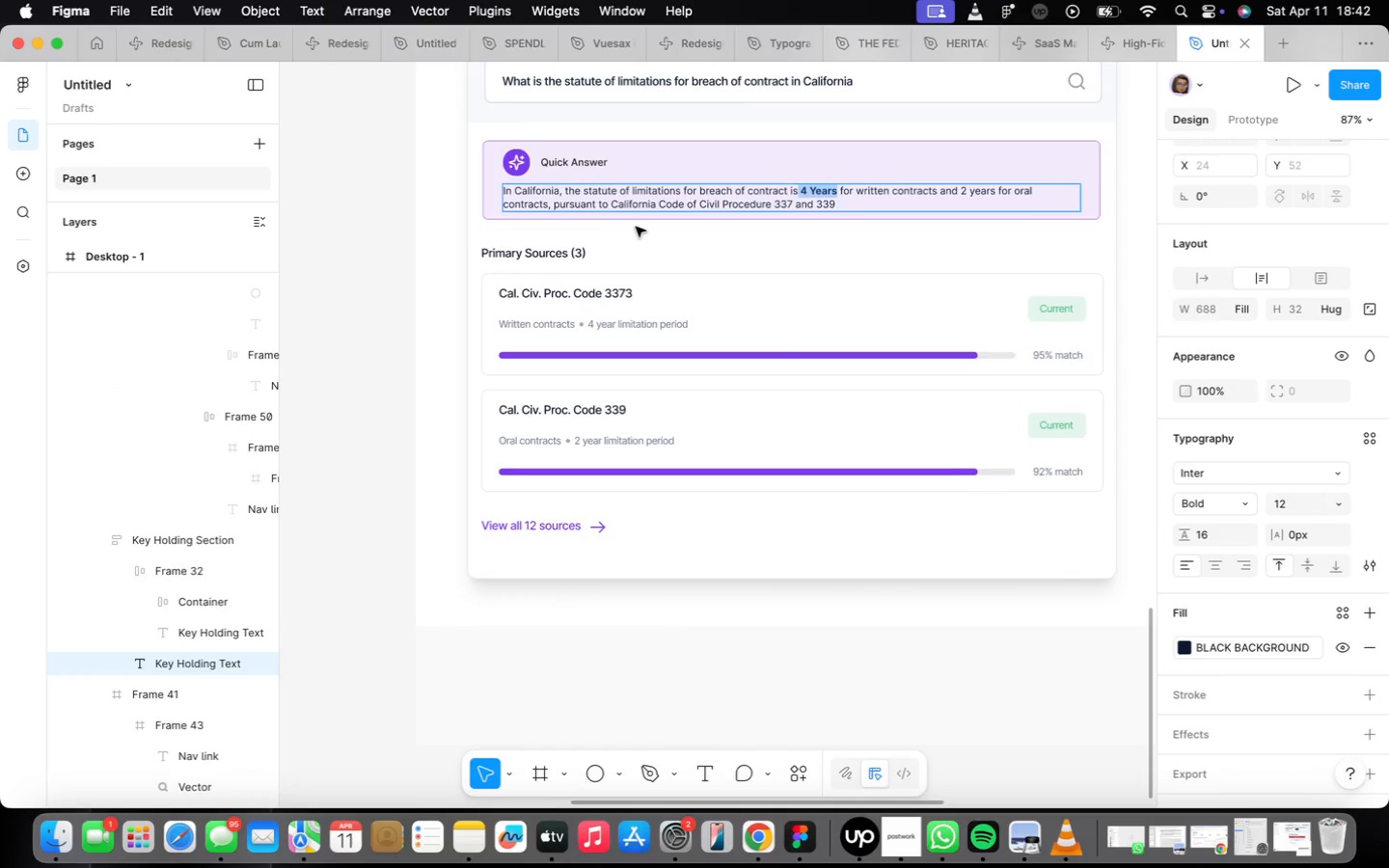 
scroll: coordinate [636, 228], scroll_direction: up, amount: 2.0
 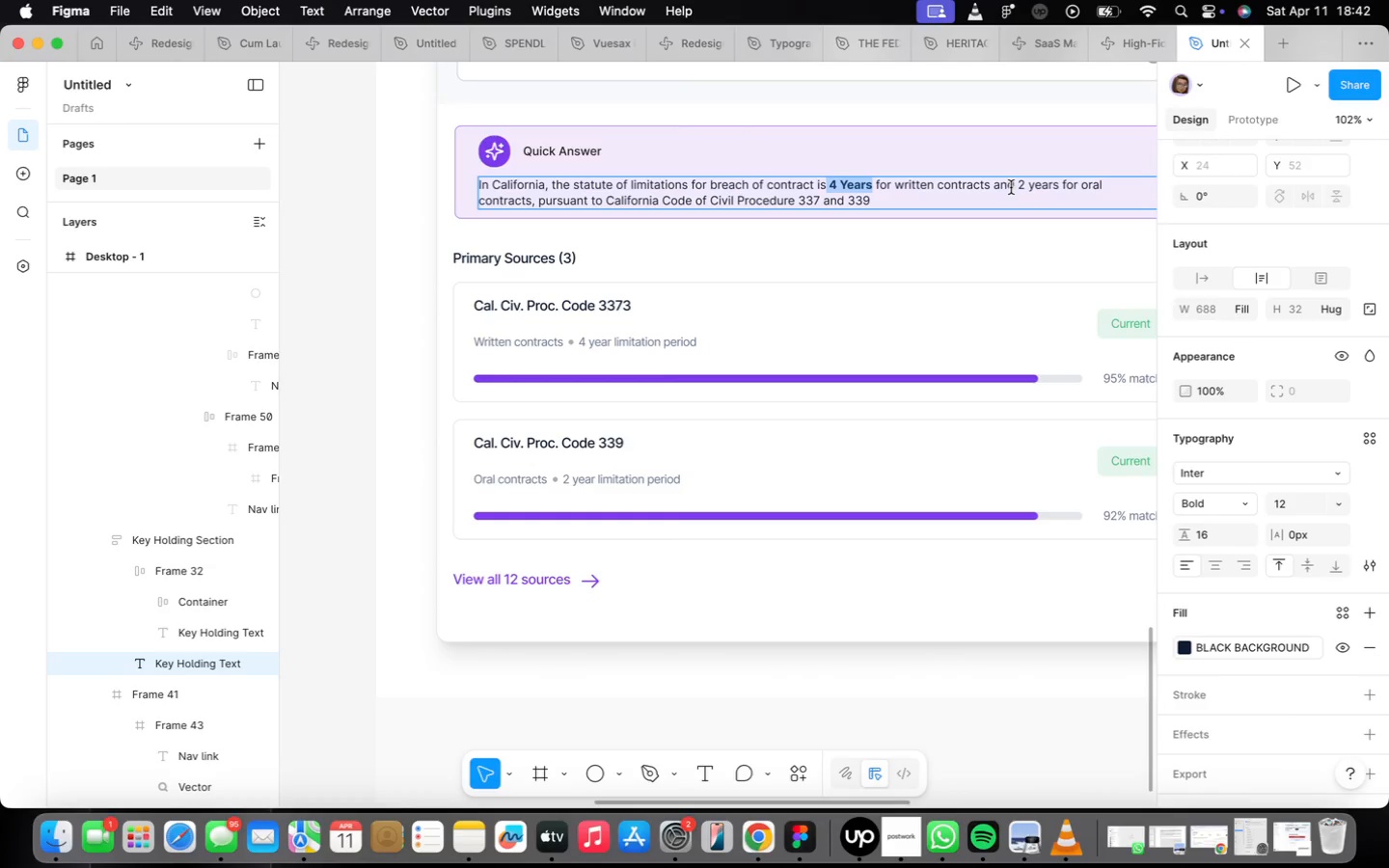 
left_click_drag(start_coordinate=[1016, 188], to_coordinate=[1058, 189])
 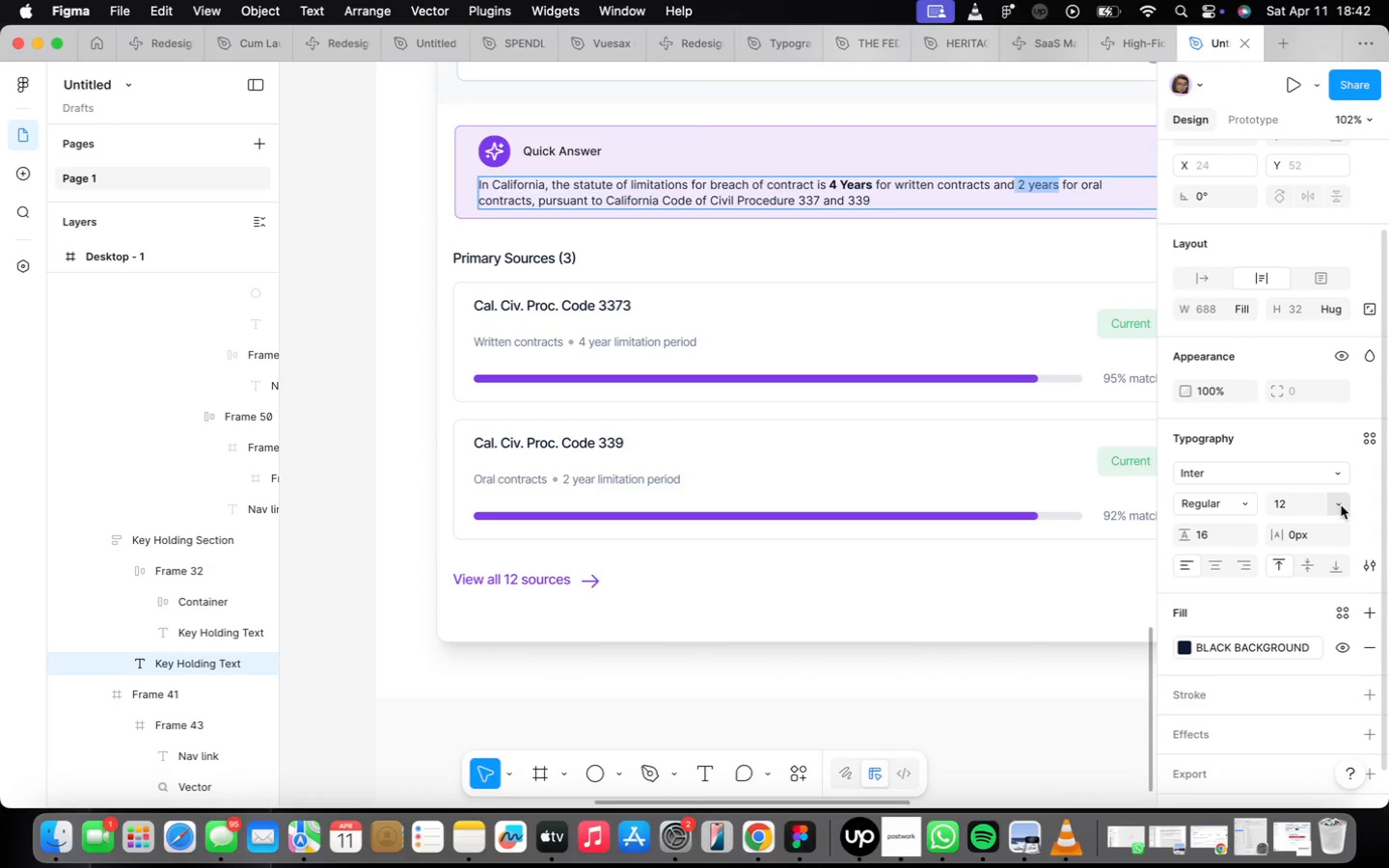 
wait(6.04)
 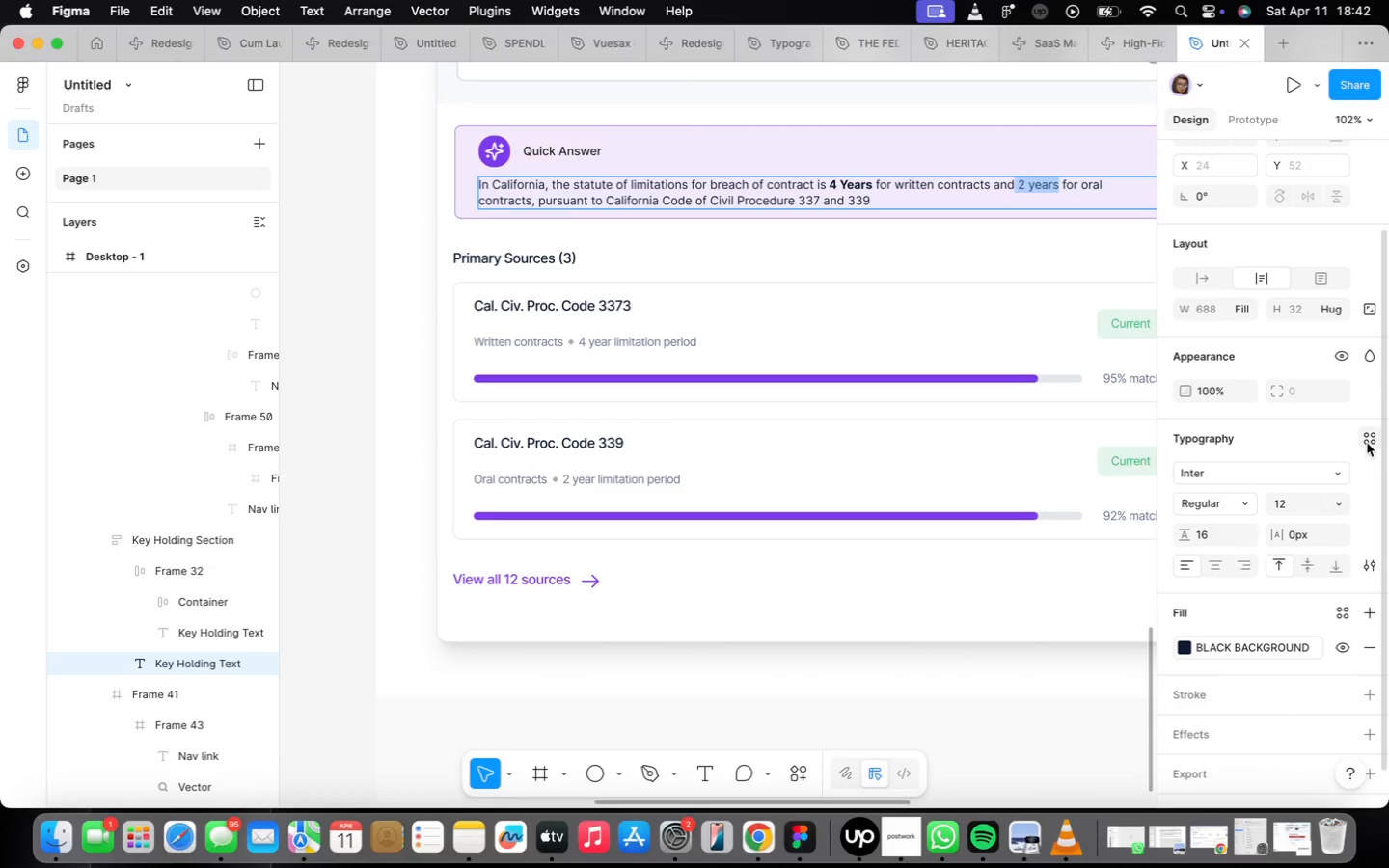 
scroll: coordinate [1048, 241], scroll_direction: down, amount: 2.0
 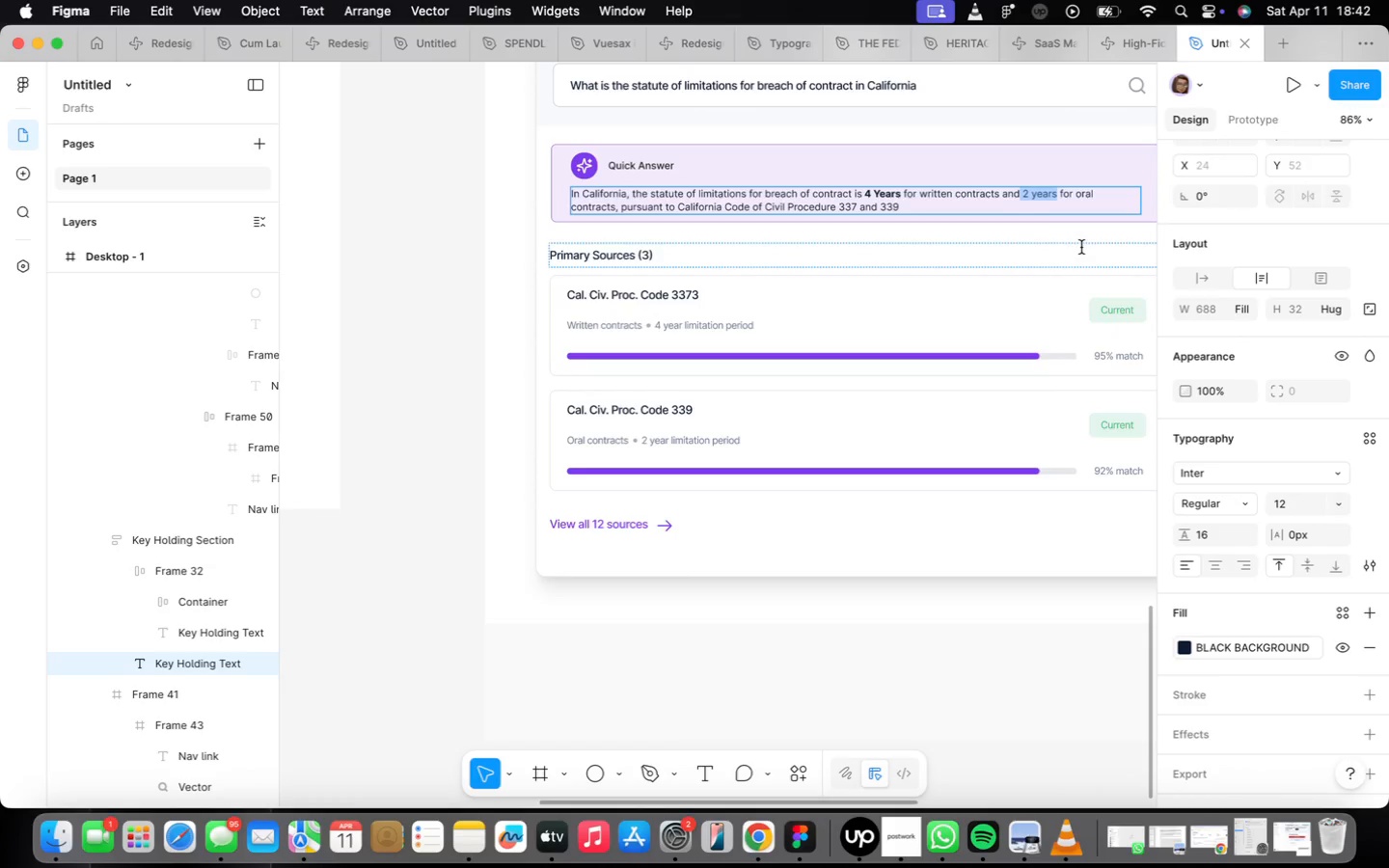 
scroll: coordinate [1073, 248], scroll_direction: up, amount: 5.0
 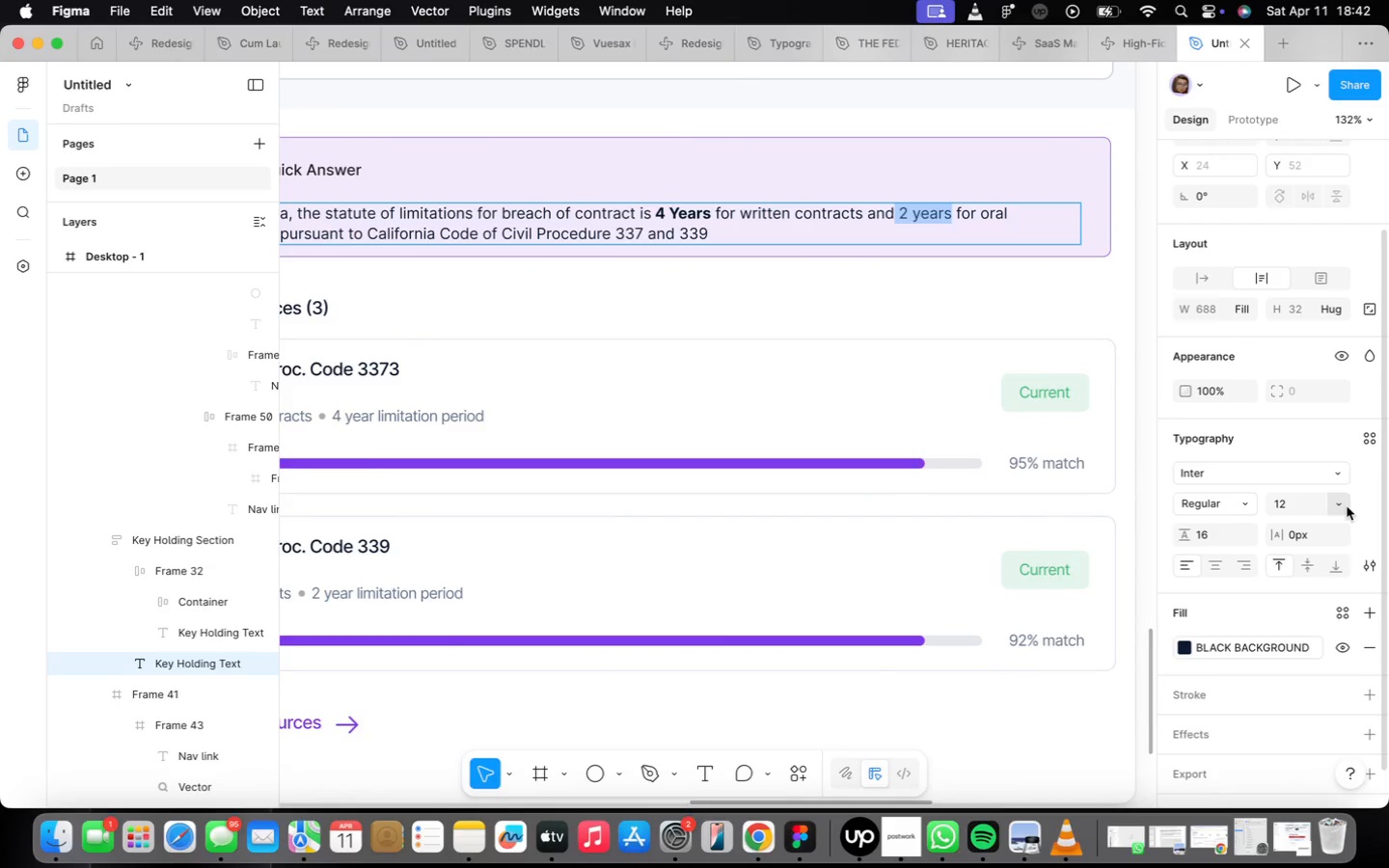 
wait(6.88)
 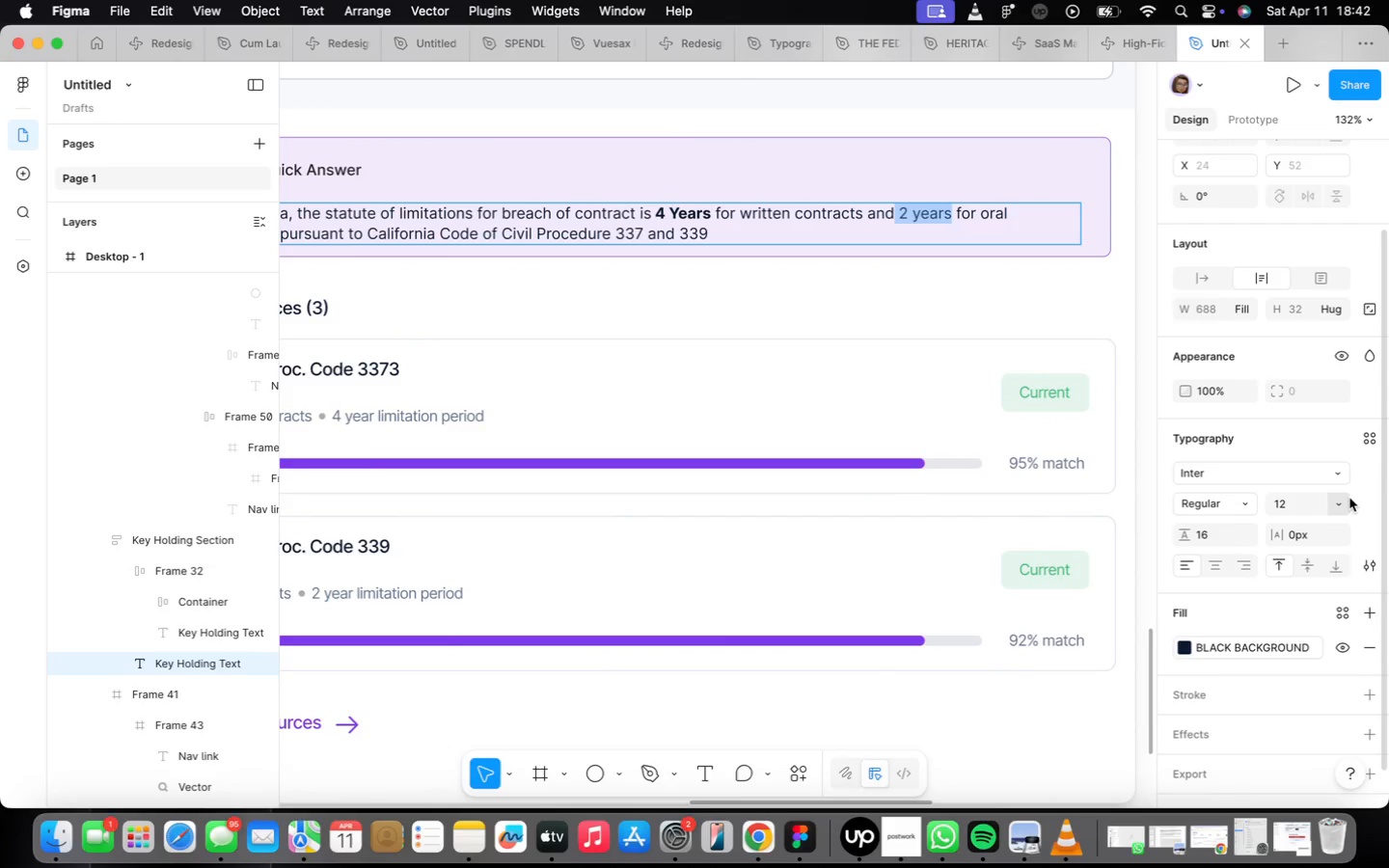 
left_click([1244, 655])
 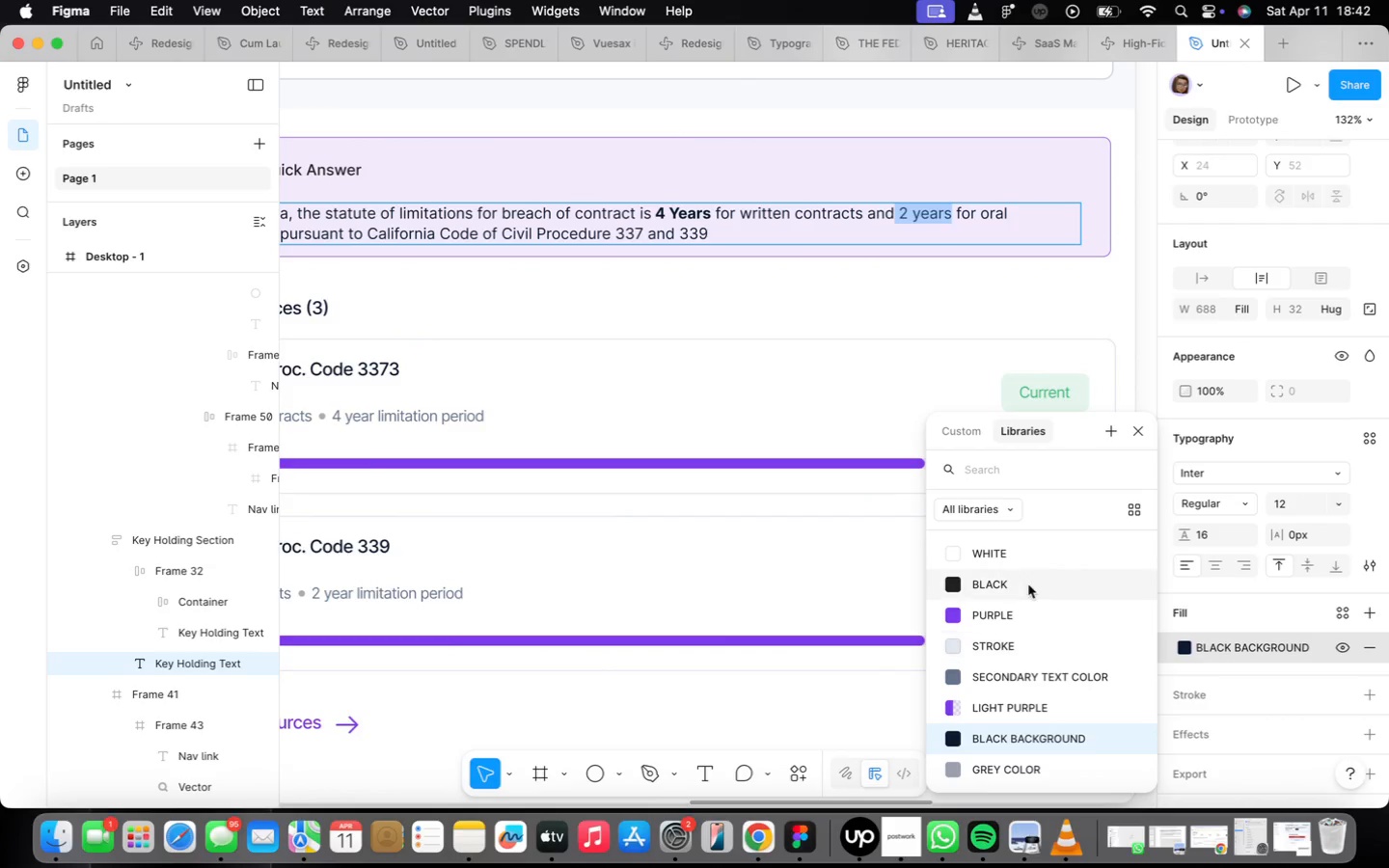 
left_click([1027, 580])
 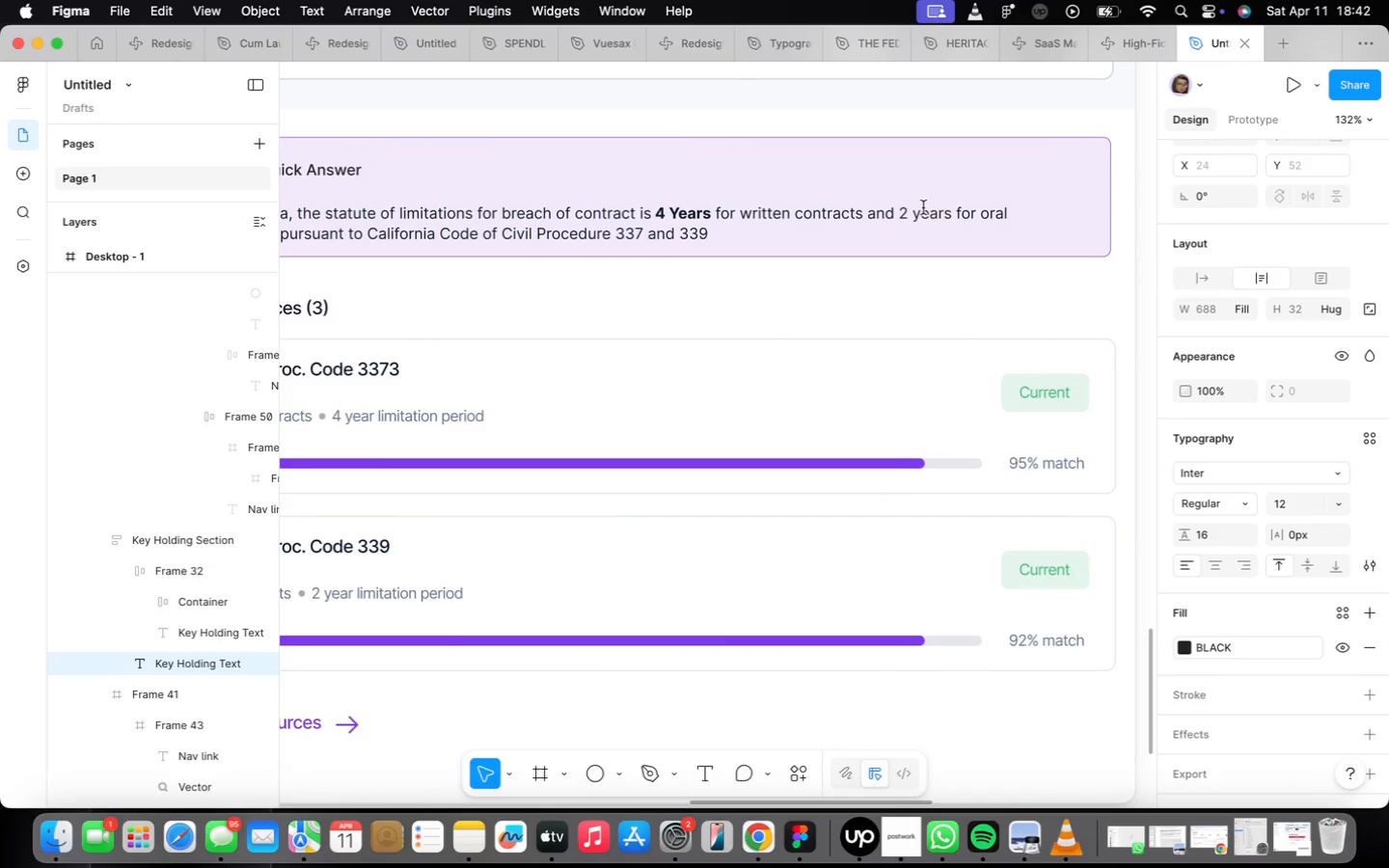 
left_click([923, 212])
 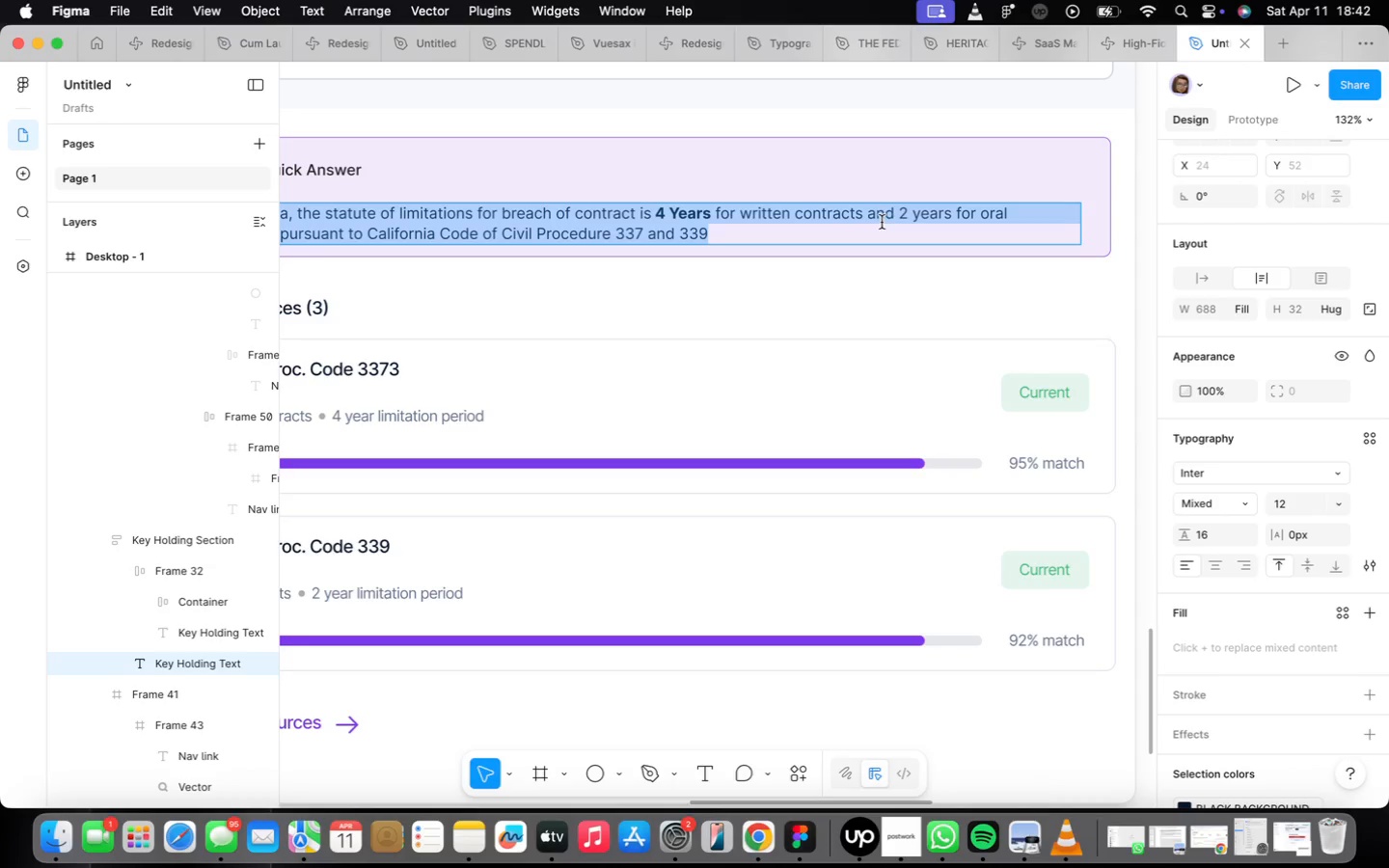 
left_click_drag(start_coordinate=[897, 217], to_coordinate=[950, 222])
 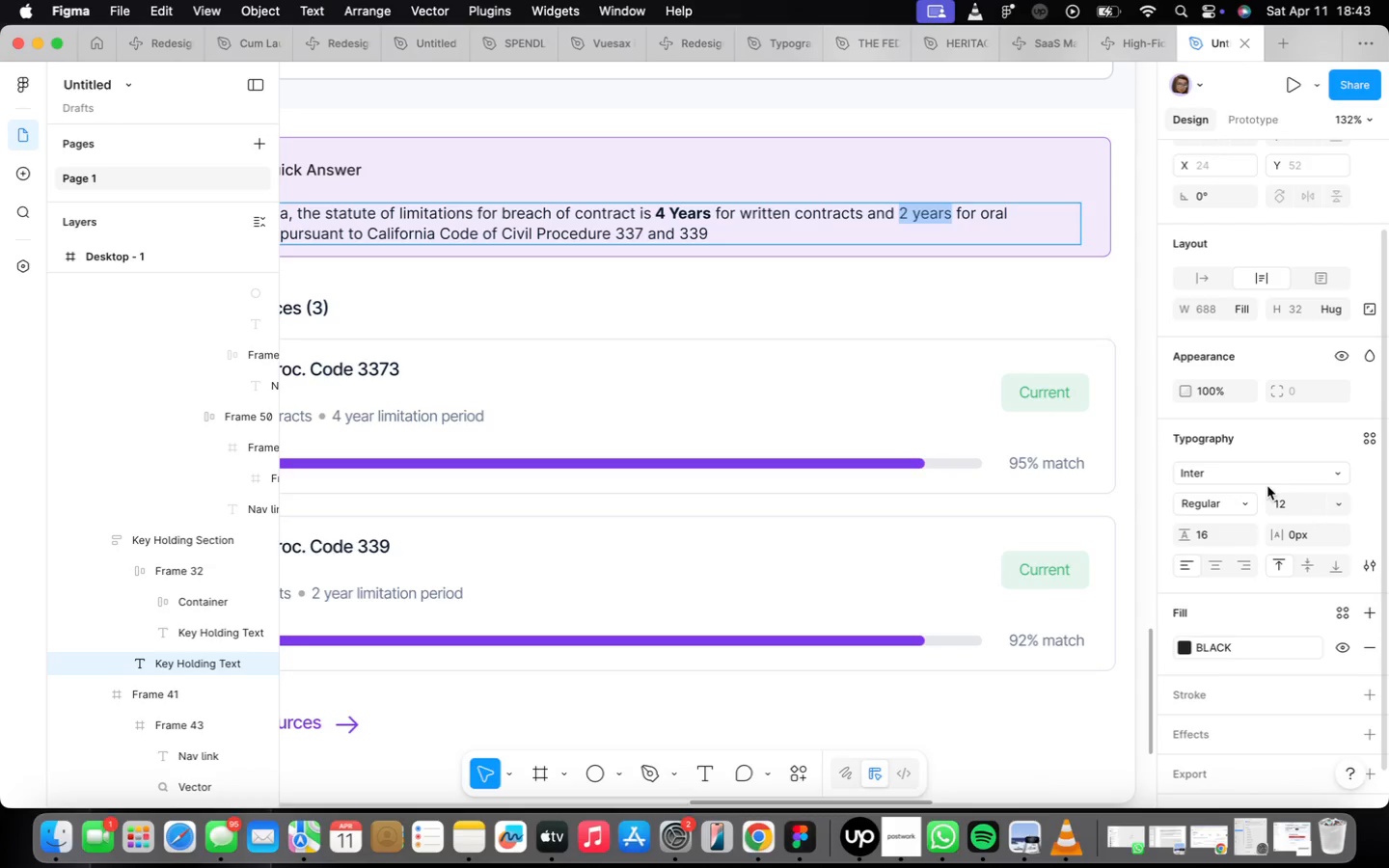 
wait(5.71)
 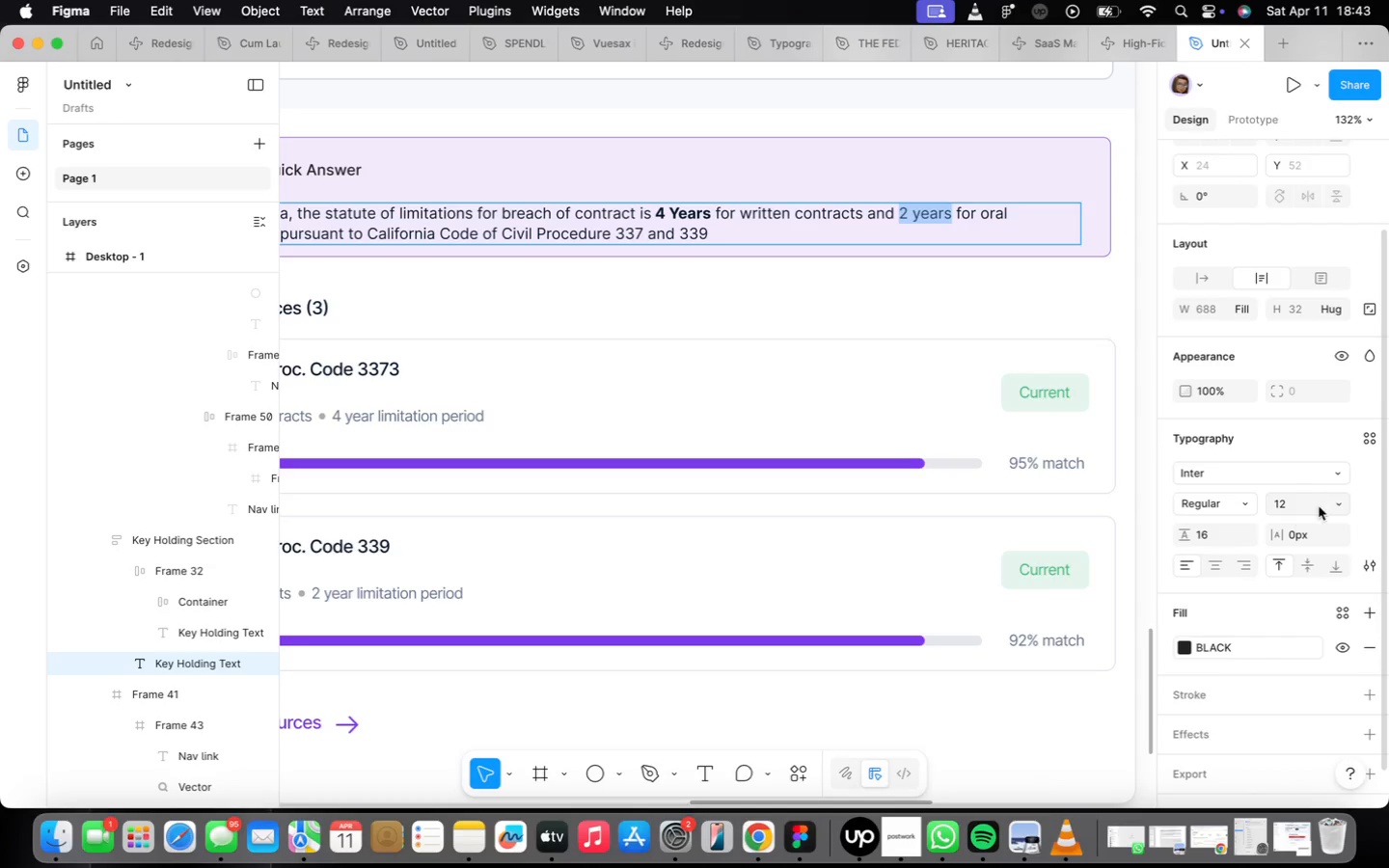 
left_click([1242, 503])
 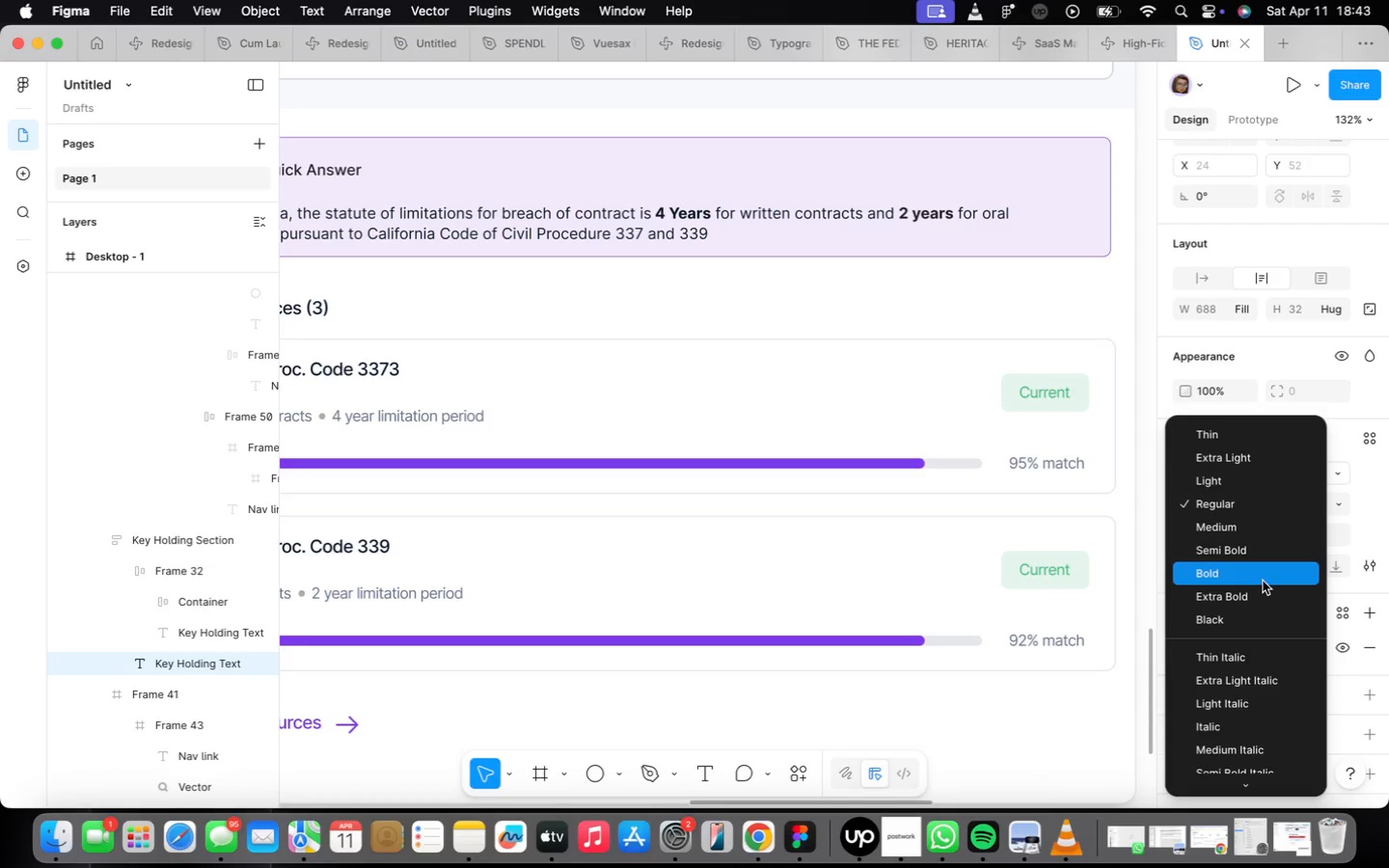 
left_click([1261, 575])
 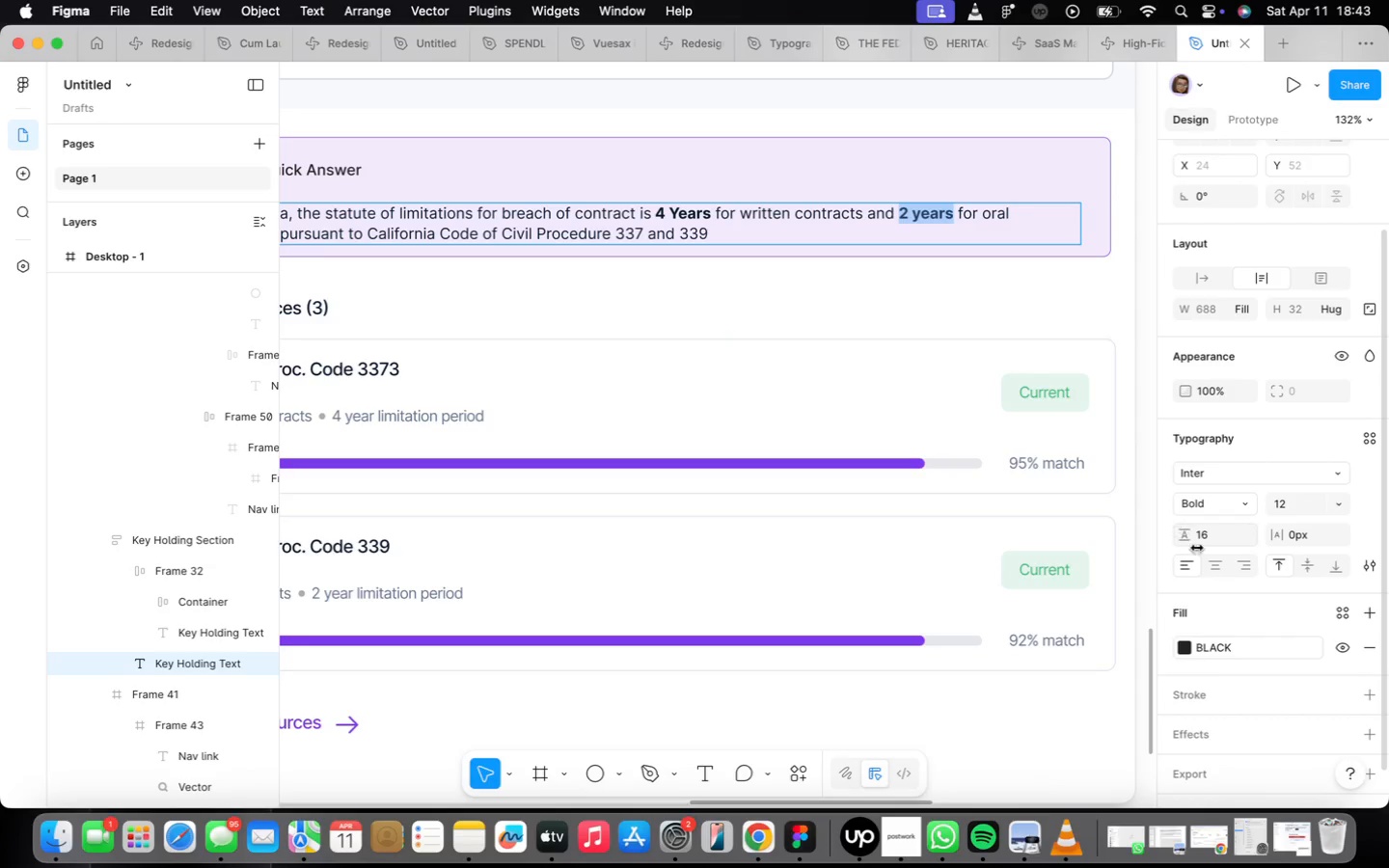 
wait(6.99)
 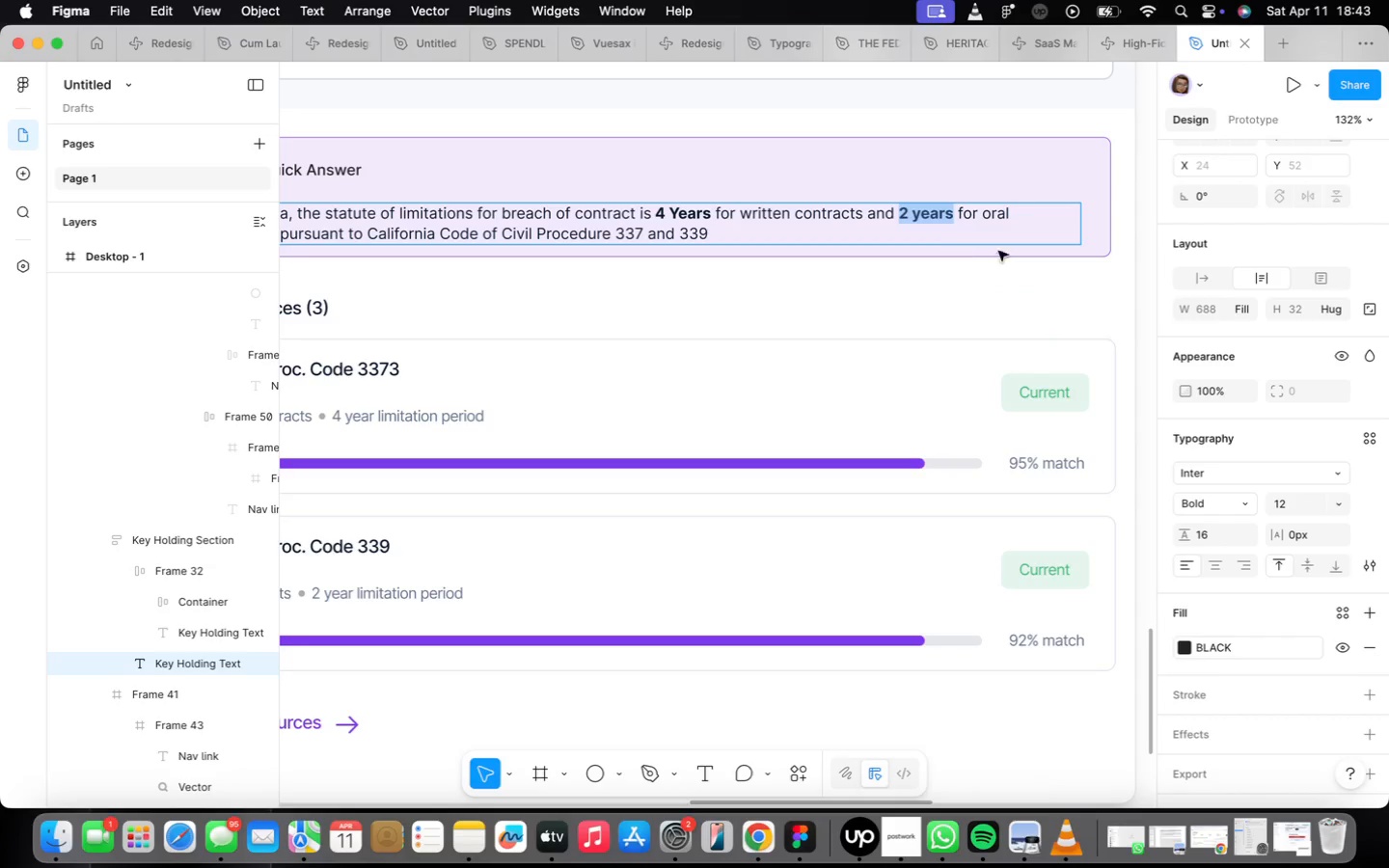 
left_click([945, 265])
 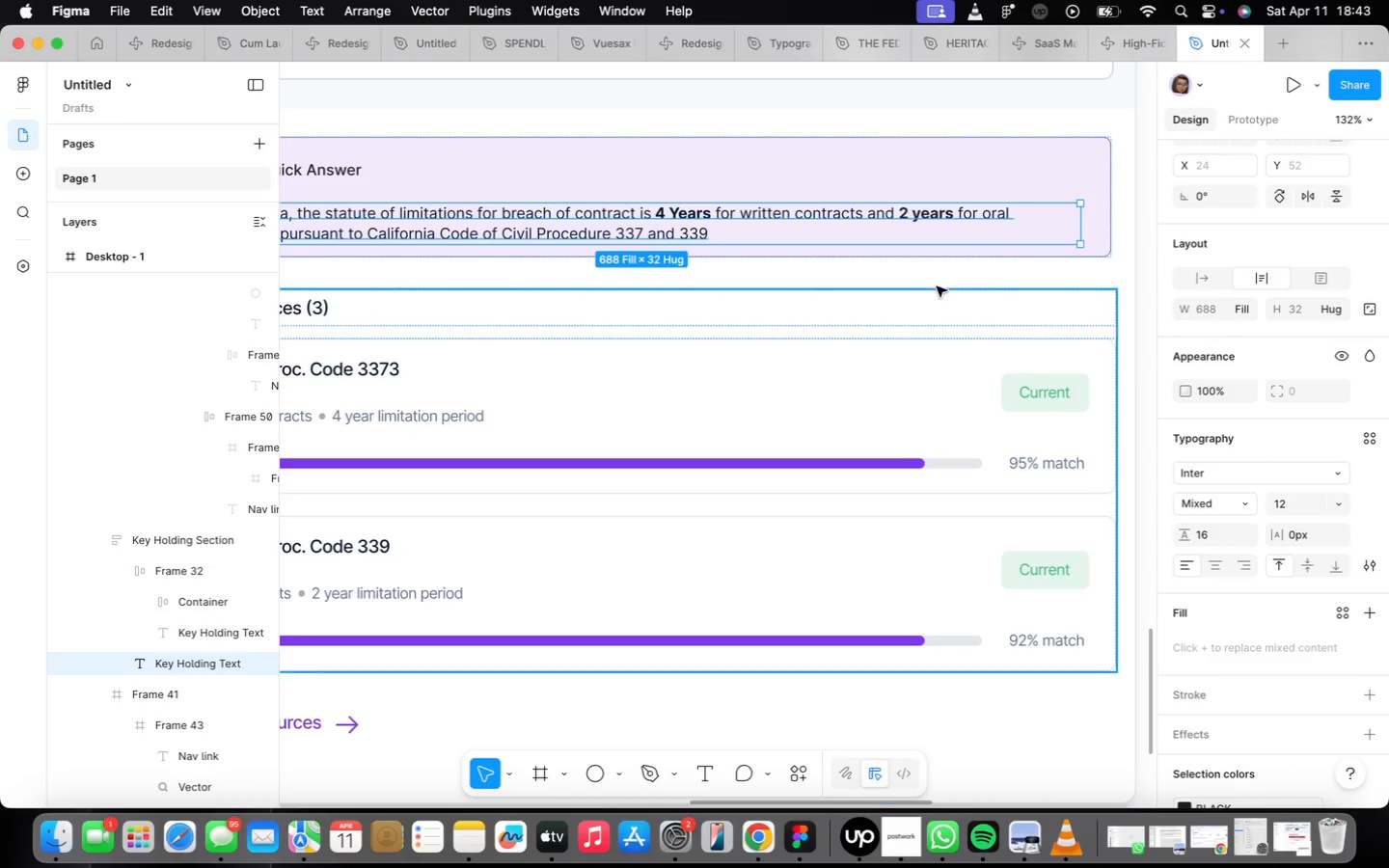 
scroll: coordinate [941, 285], scroll_direction: down, amount: 4.0
 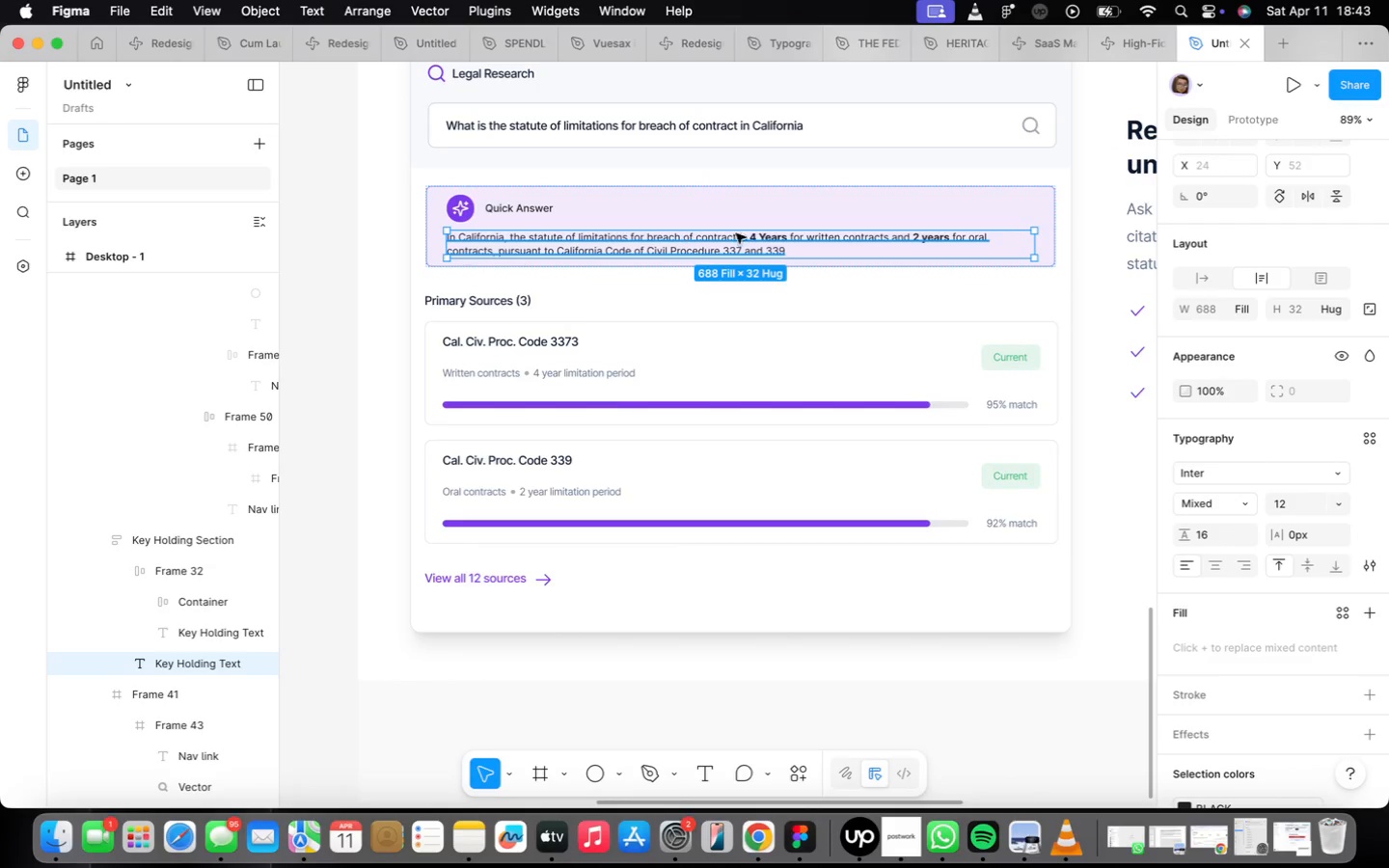 
left_click([766, 248])
 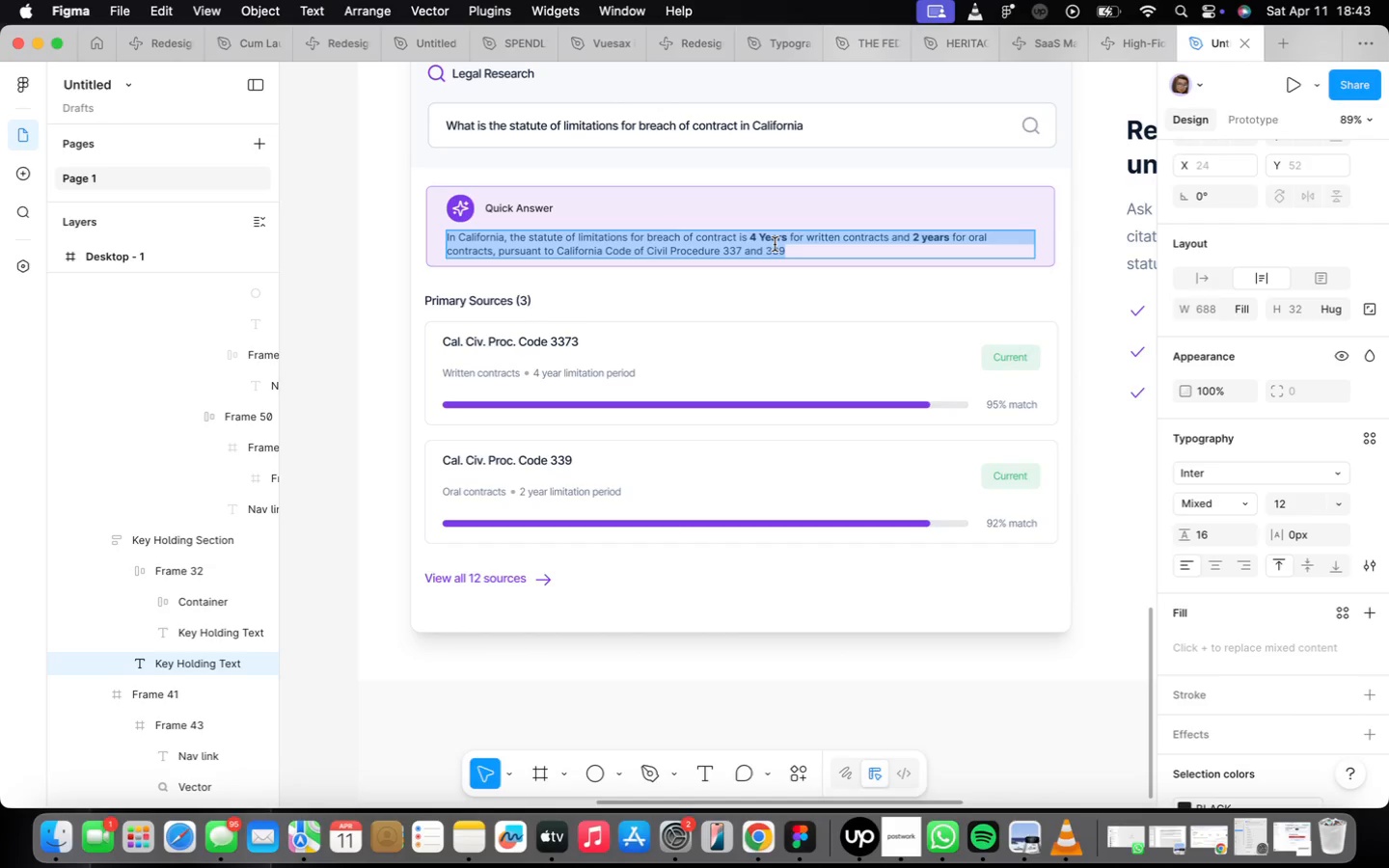 
wait(9.87)
 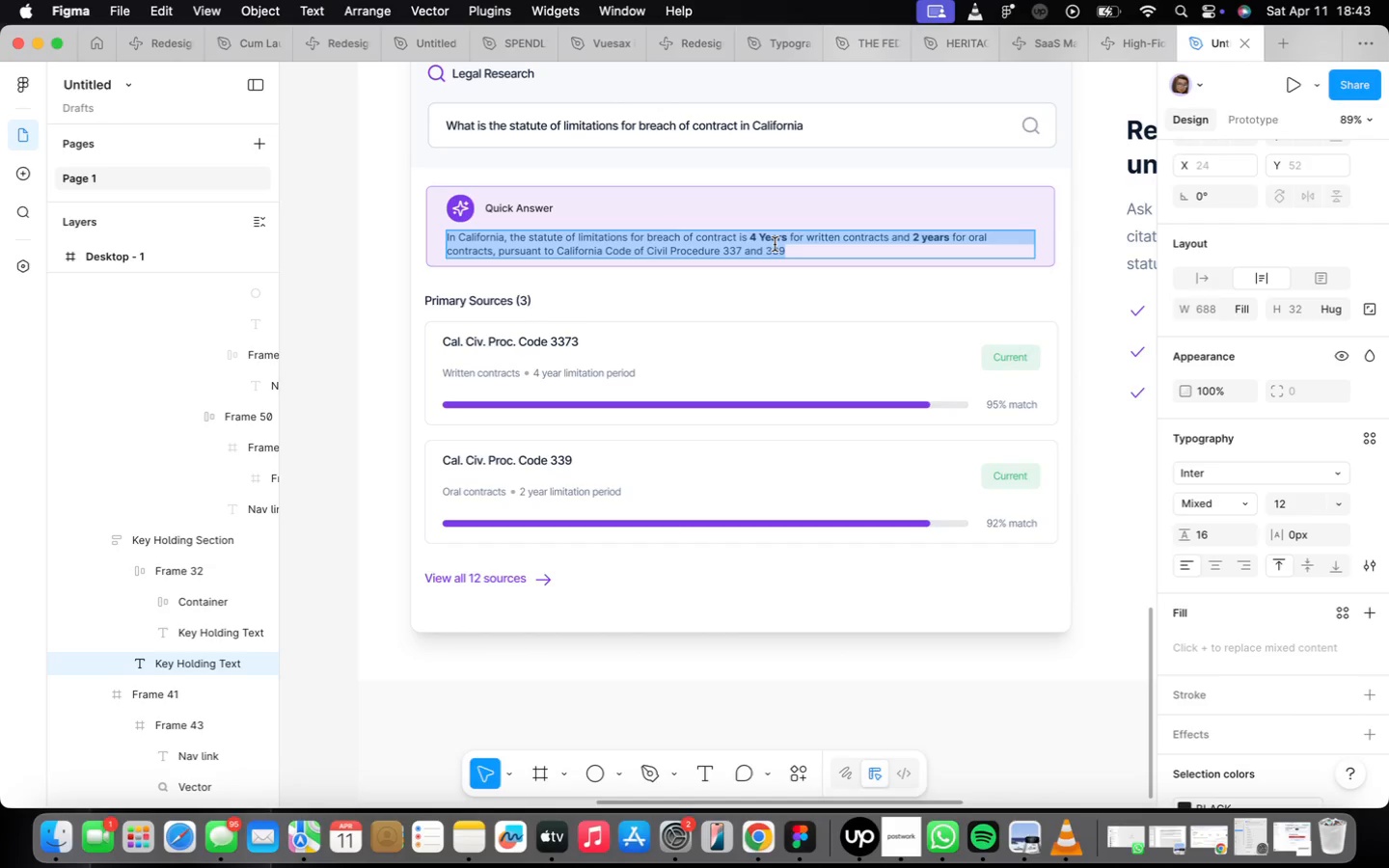 
left_click([766, 336])
 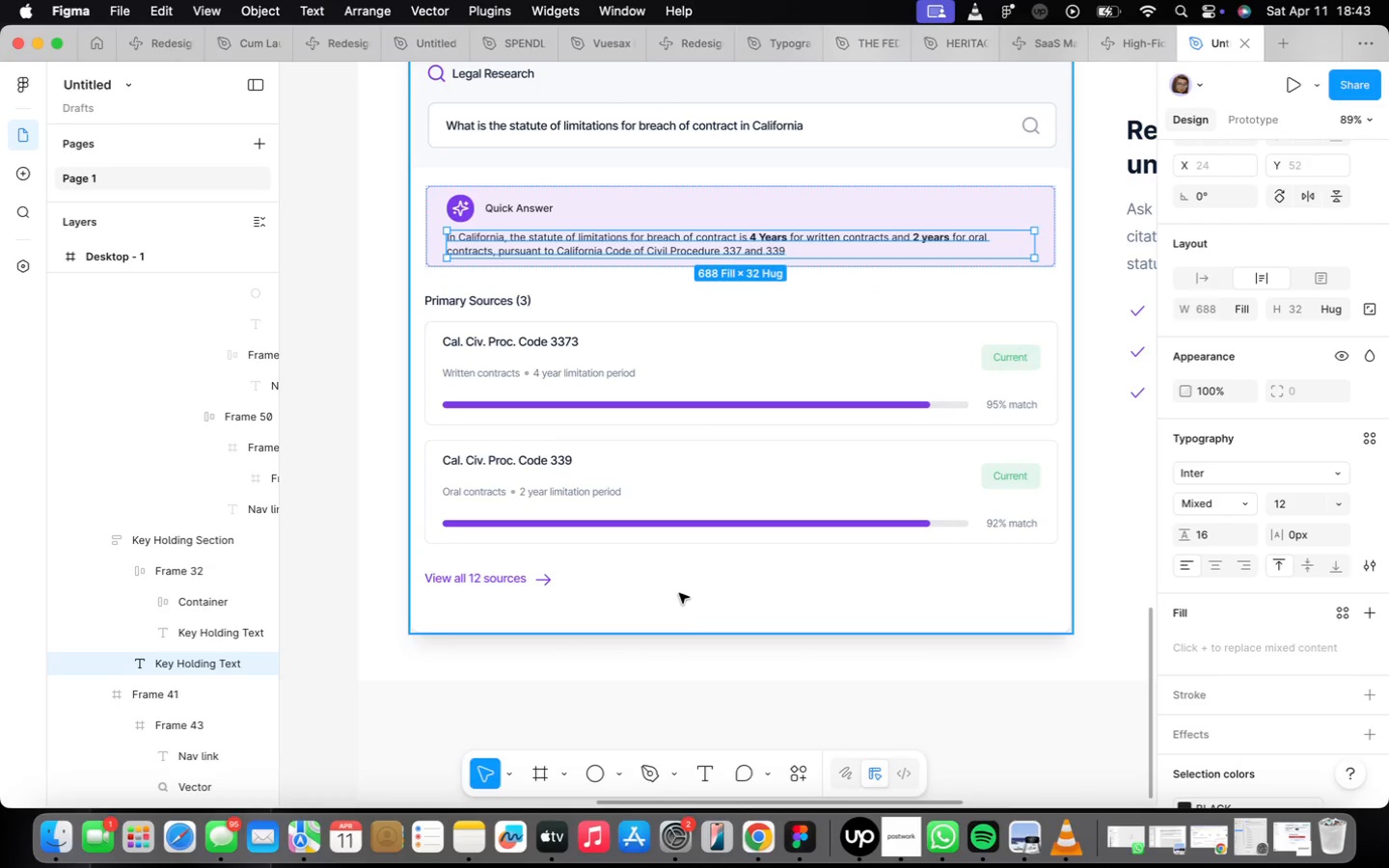 
wait(6.39)
 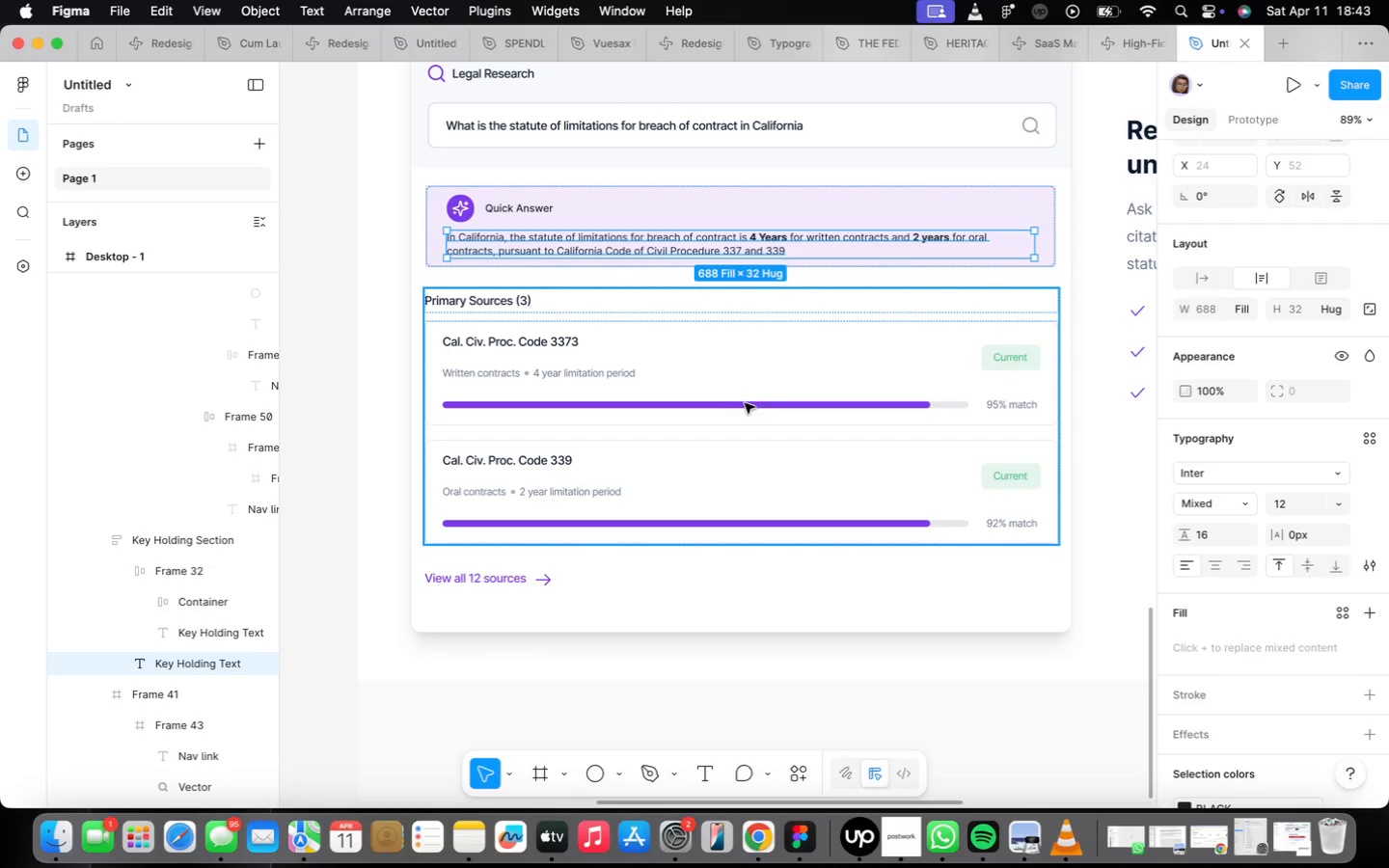 
double_click([701, 625])
 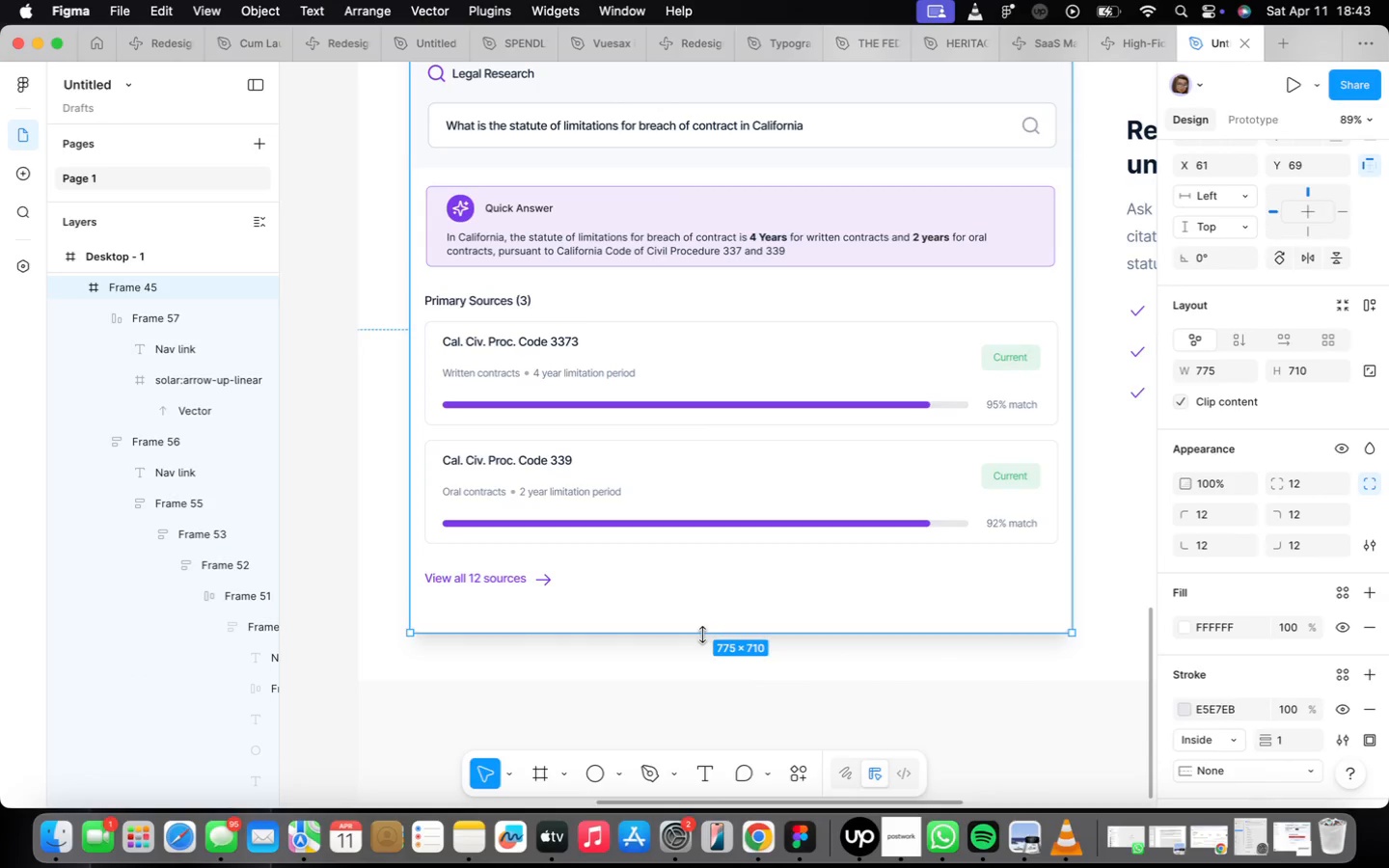 
left_click_drag(start_coordinate=[702, 635], to_coordinate=[702, 617])
 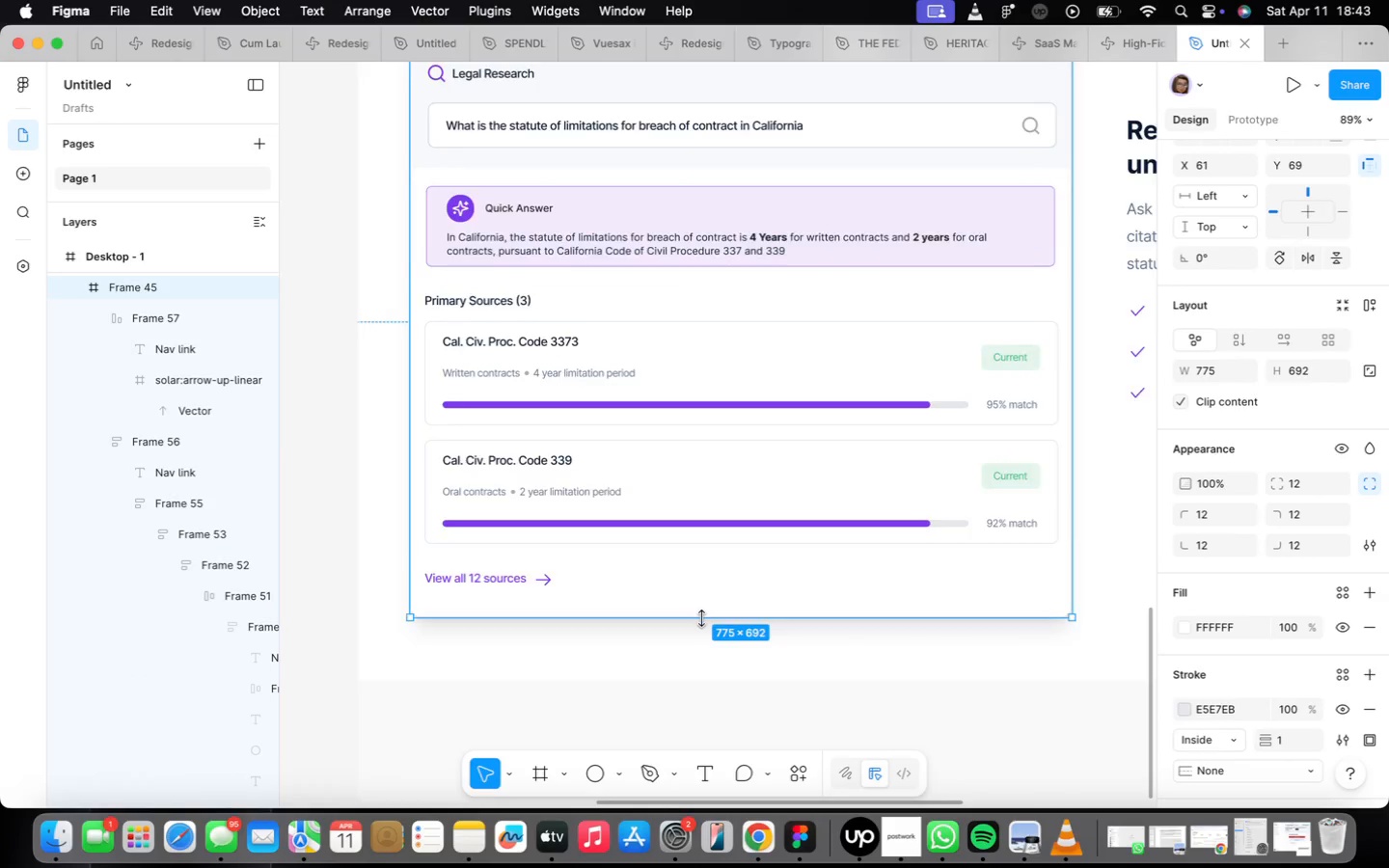 
left_click([823, 702])
 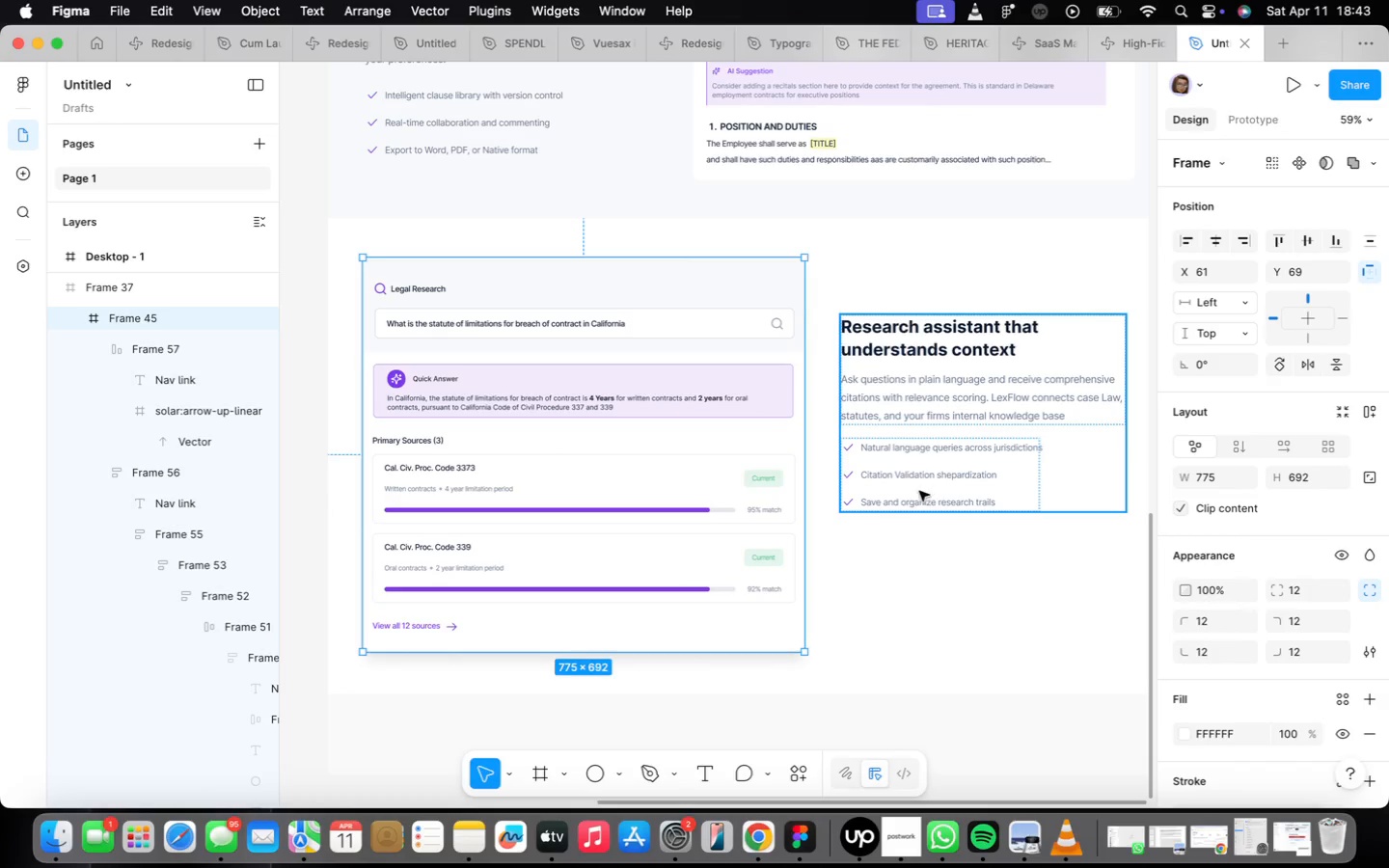 
scroll: coordinate [702, 618], scroll_direction: down, amount: 4.0
 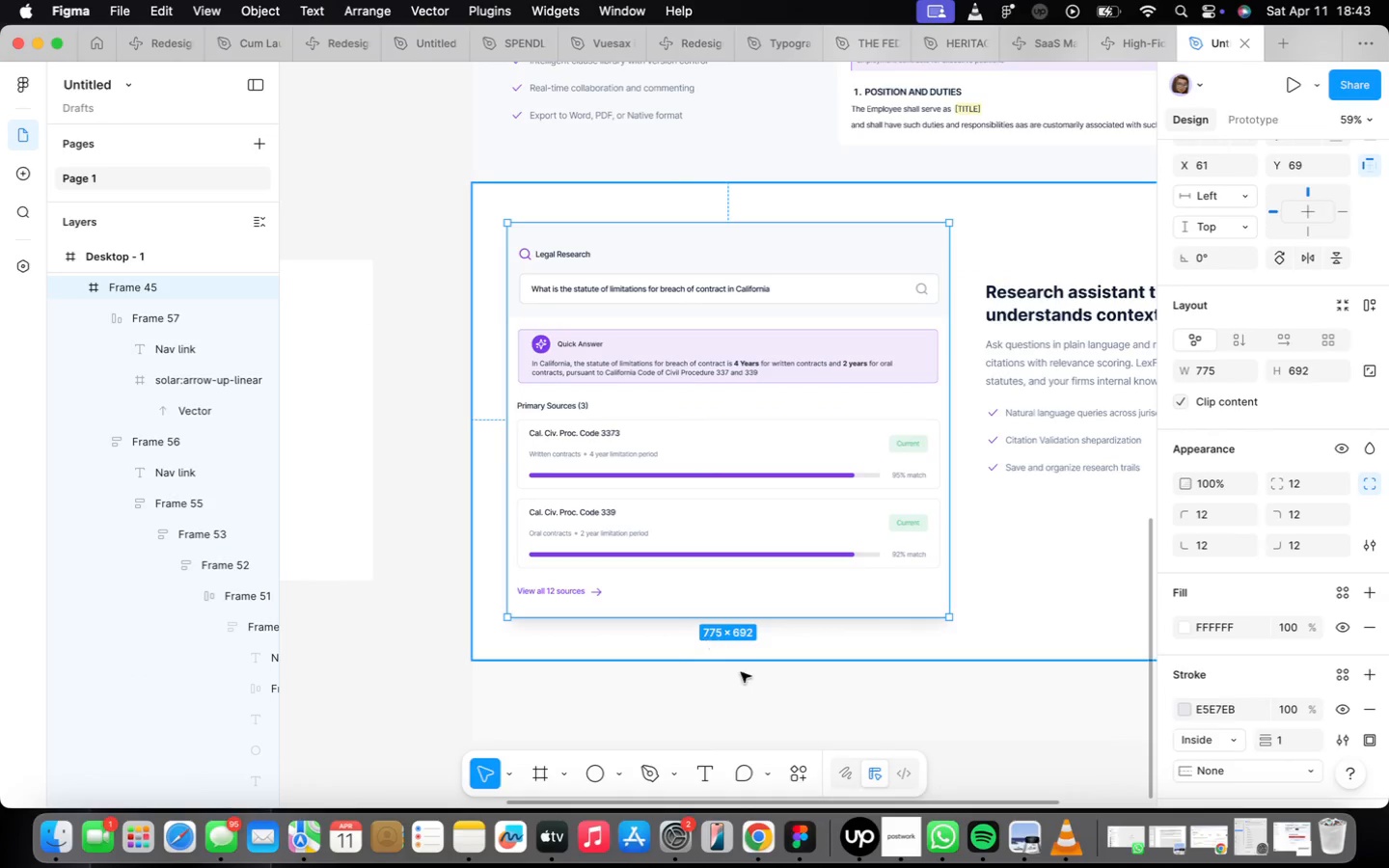 
wait(6.06)
 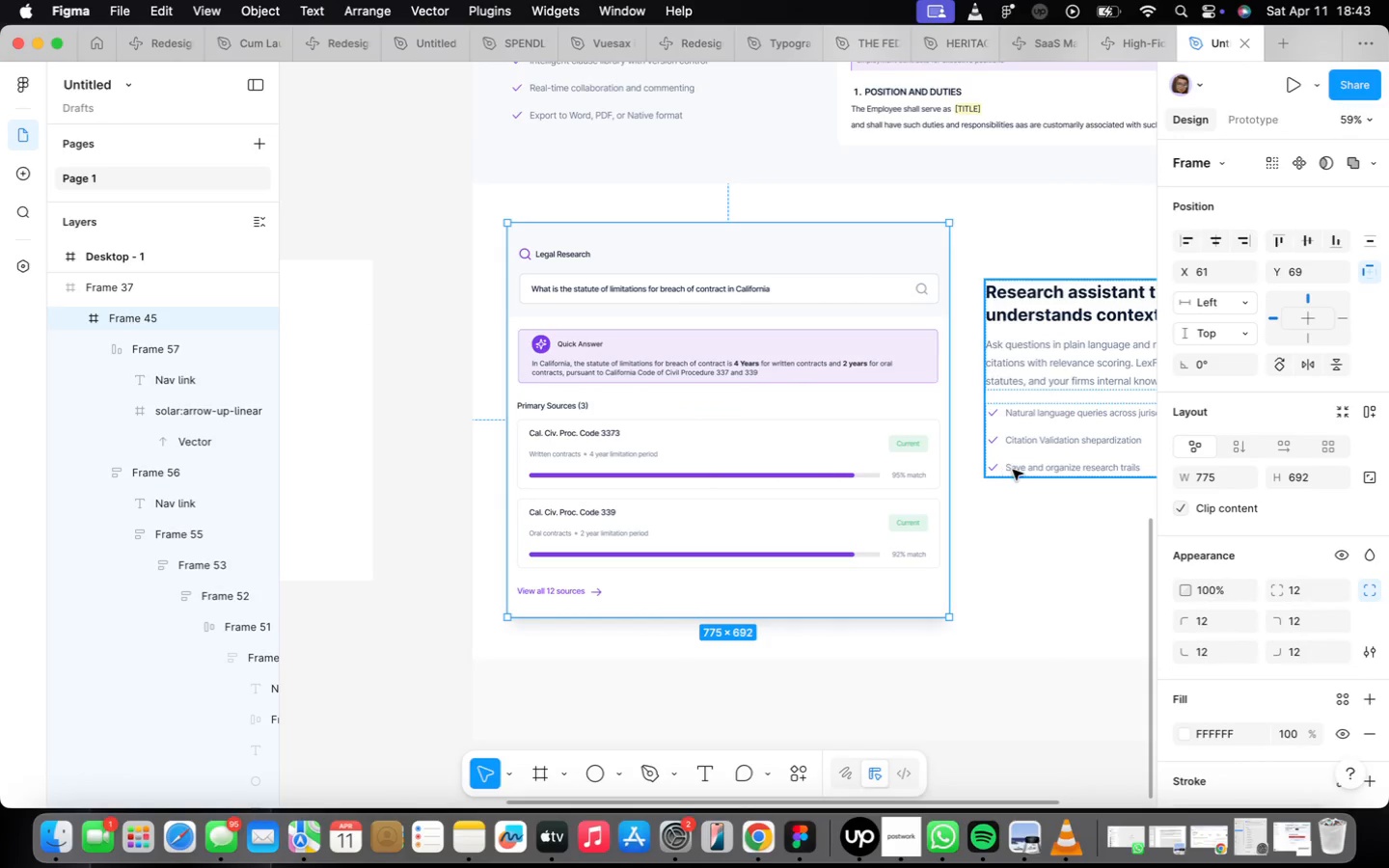 
left_click([904, 419])
 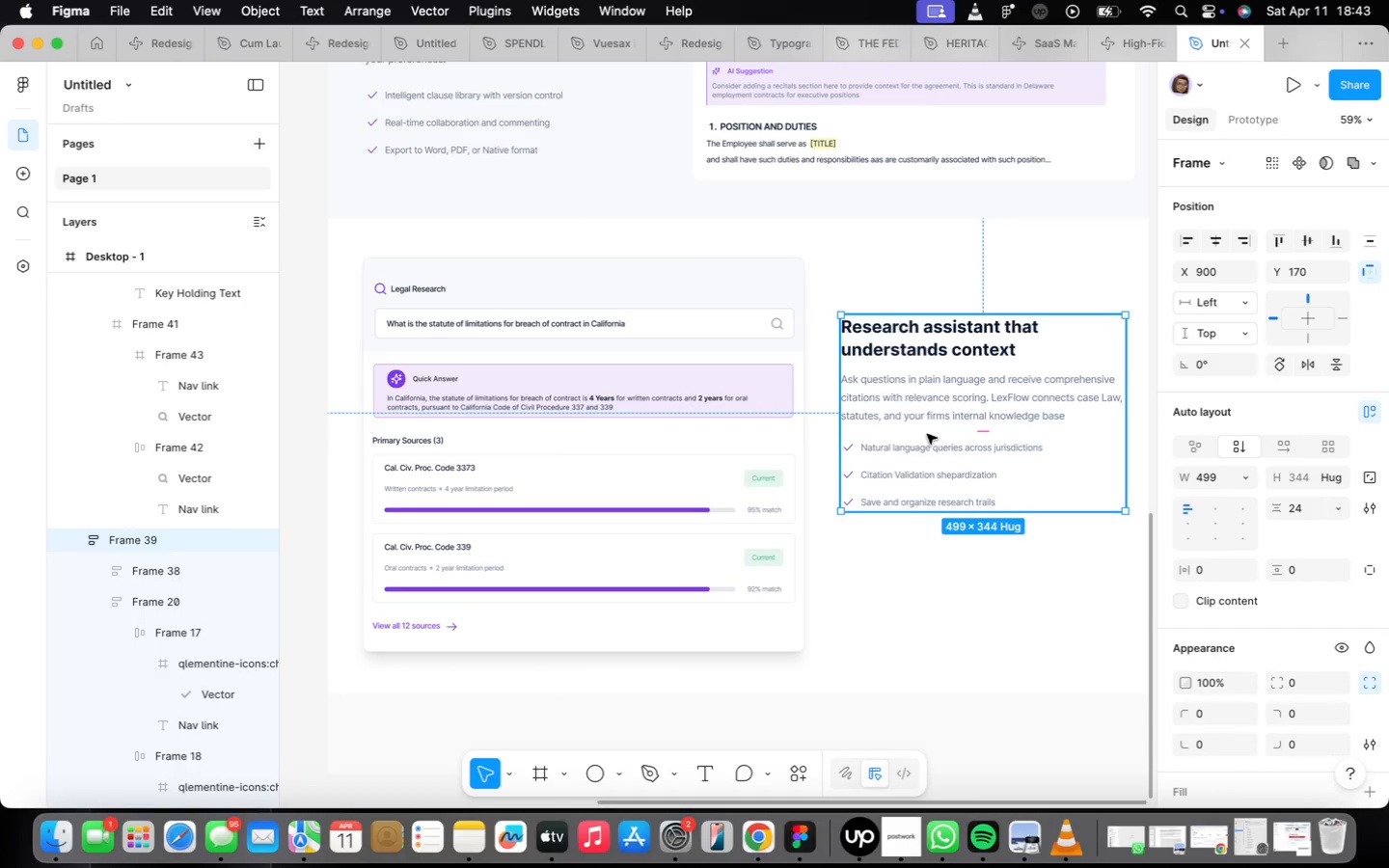 
scroll: coordinate [878, 454], scroll_direction: none, amount: 0.0
 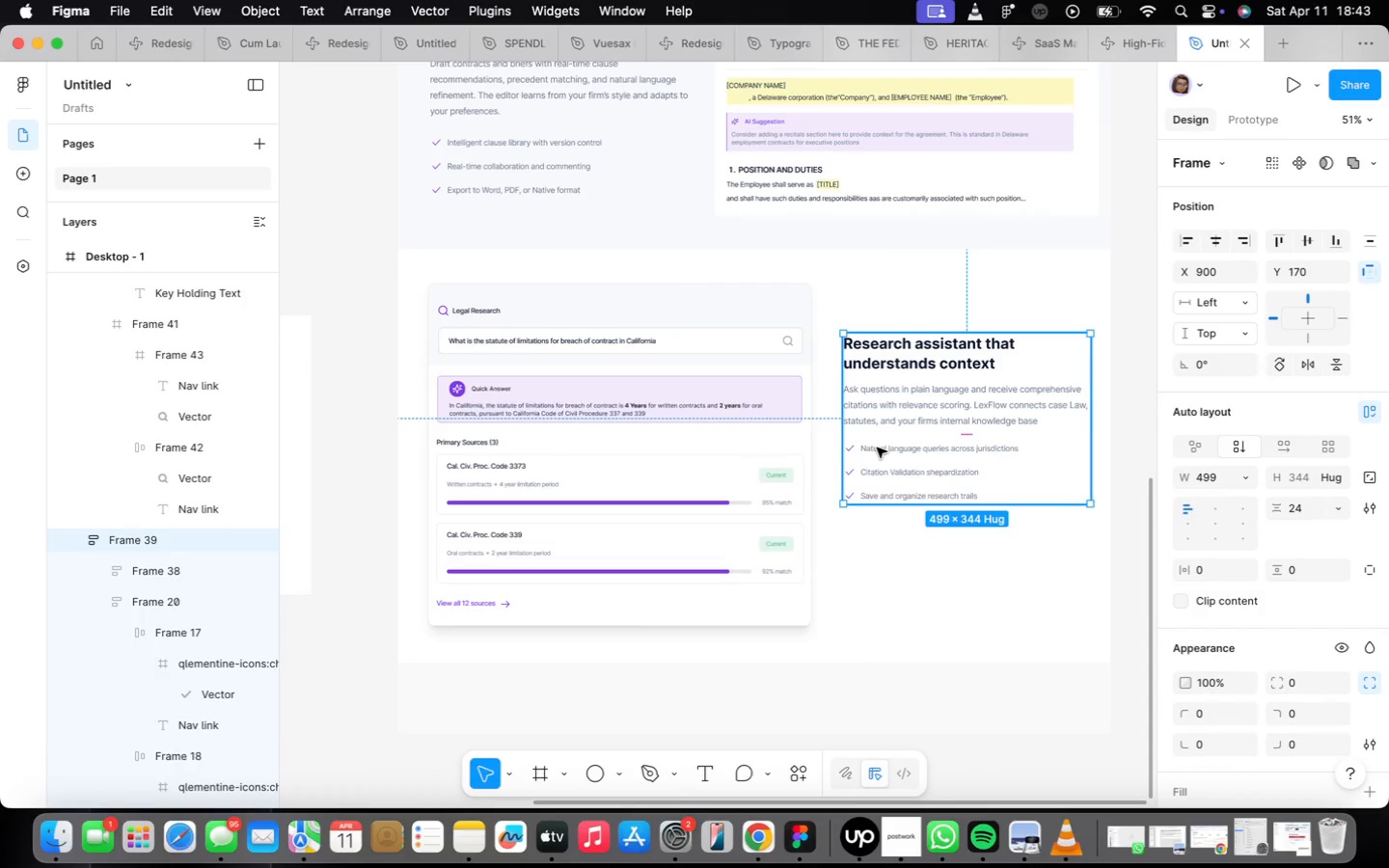 
scroll: coordinate [878, 448], scroll_direction: up, amount: 5.0
 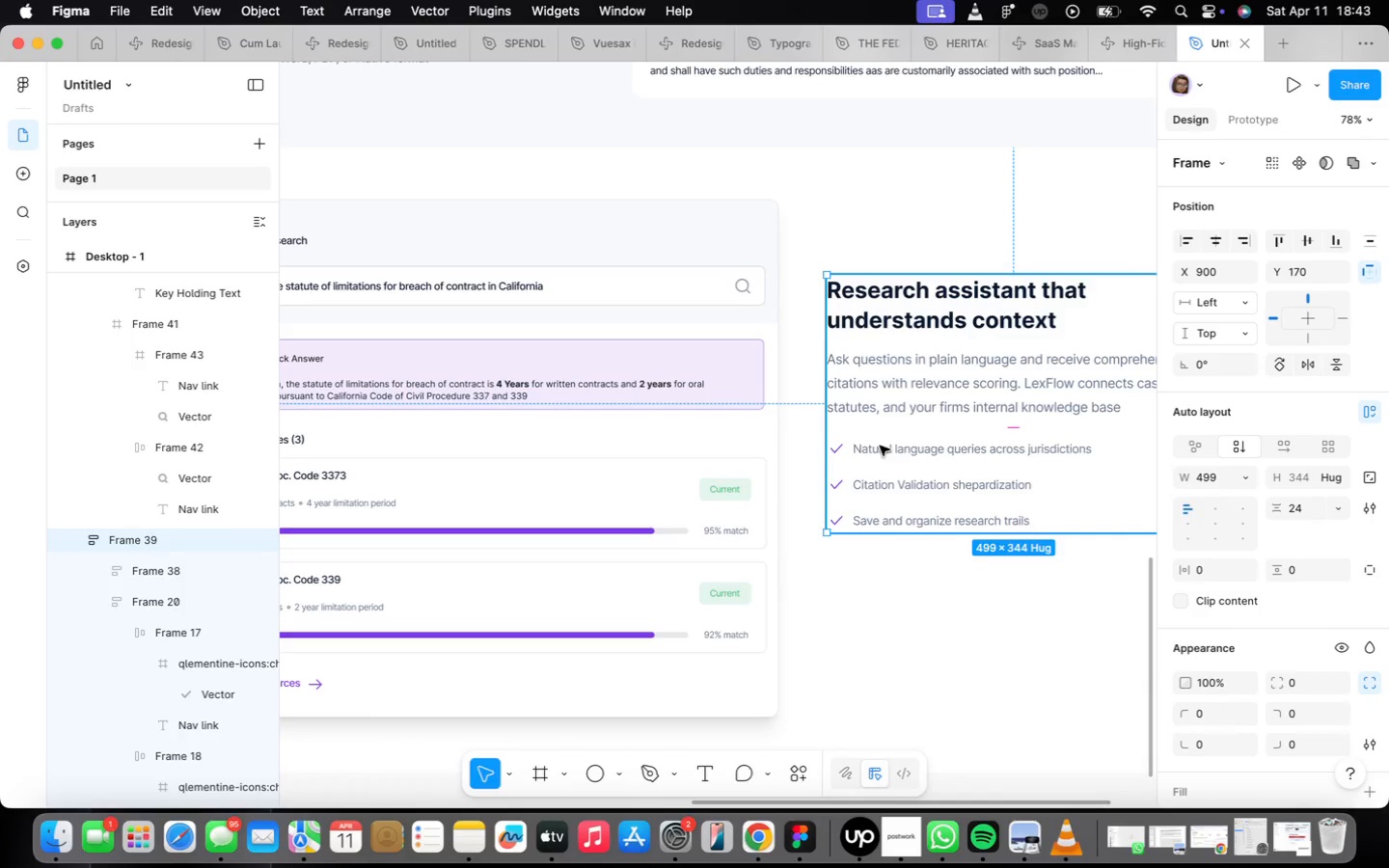 
wait(6.24)
 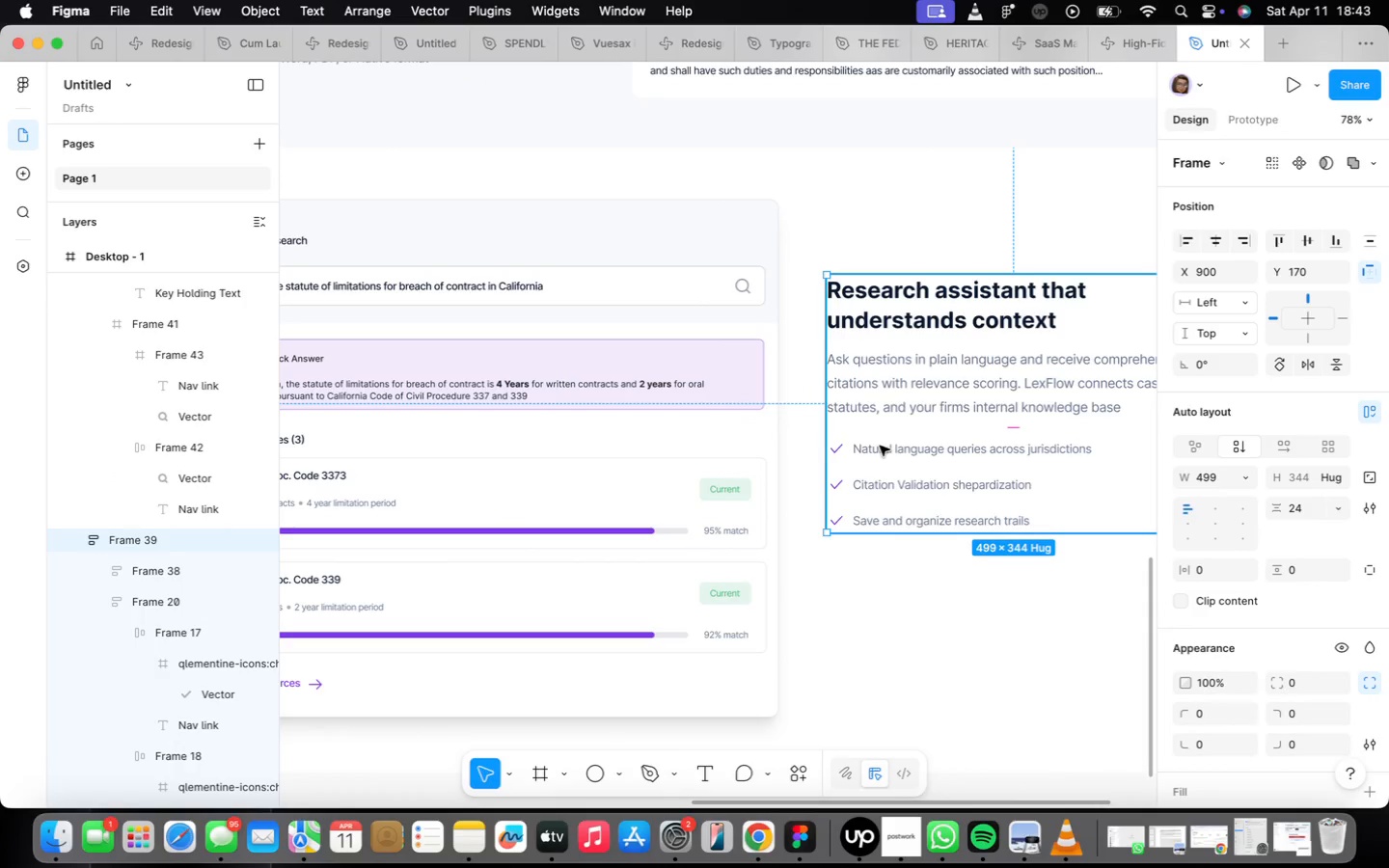 
left_click([909, 865])